 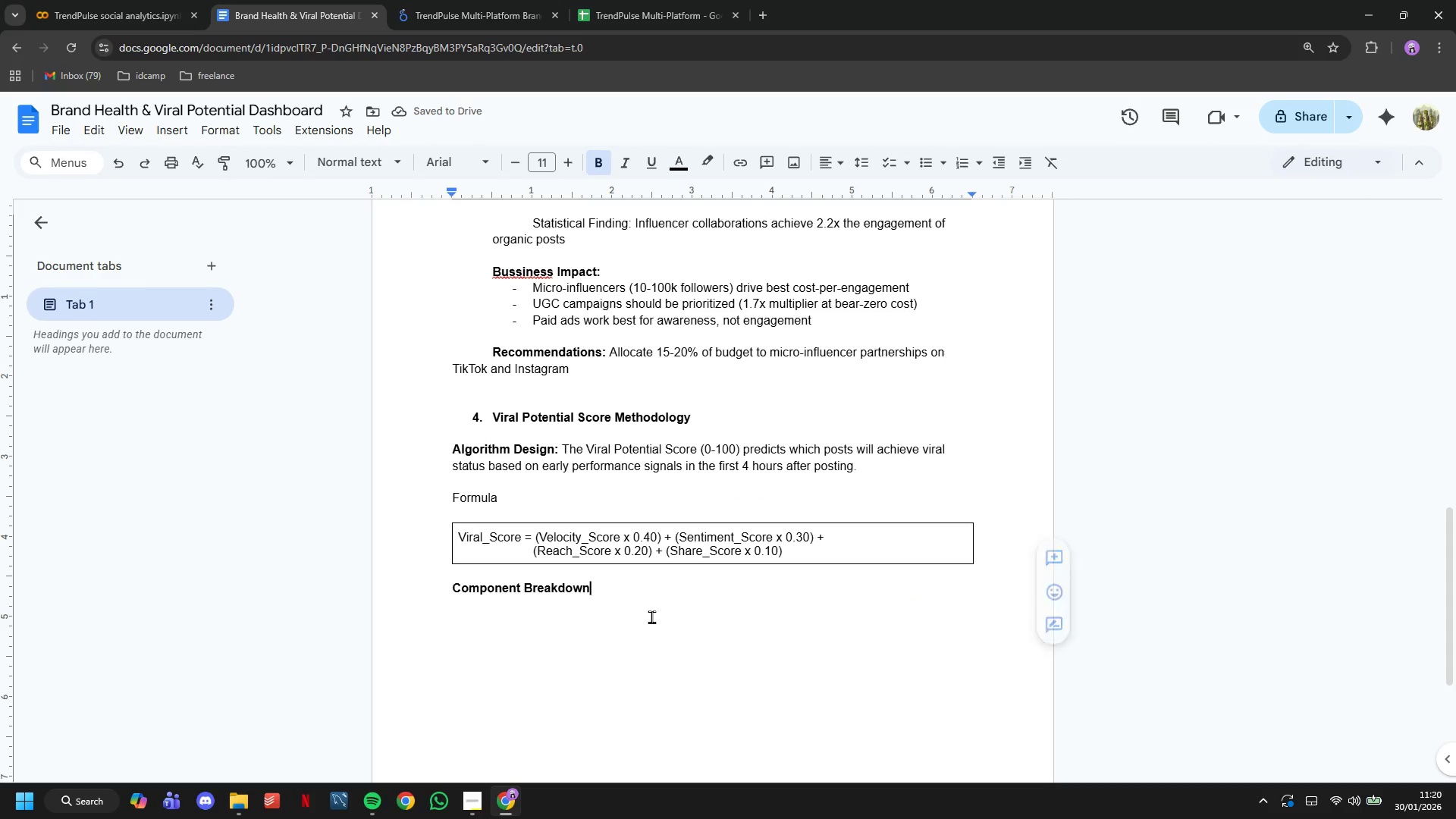 
key(Enter)
 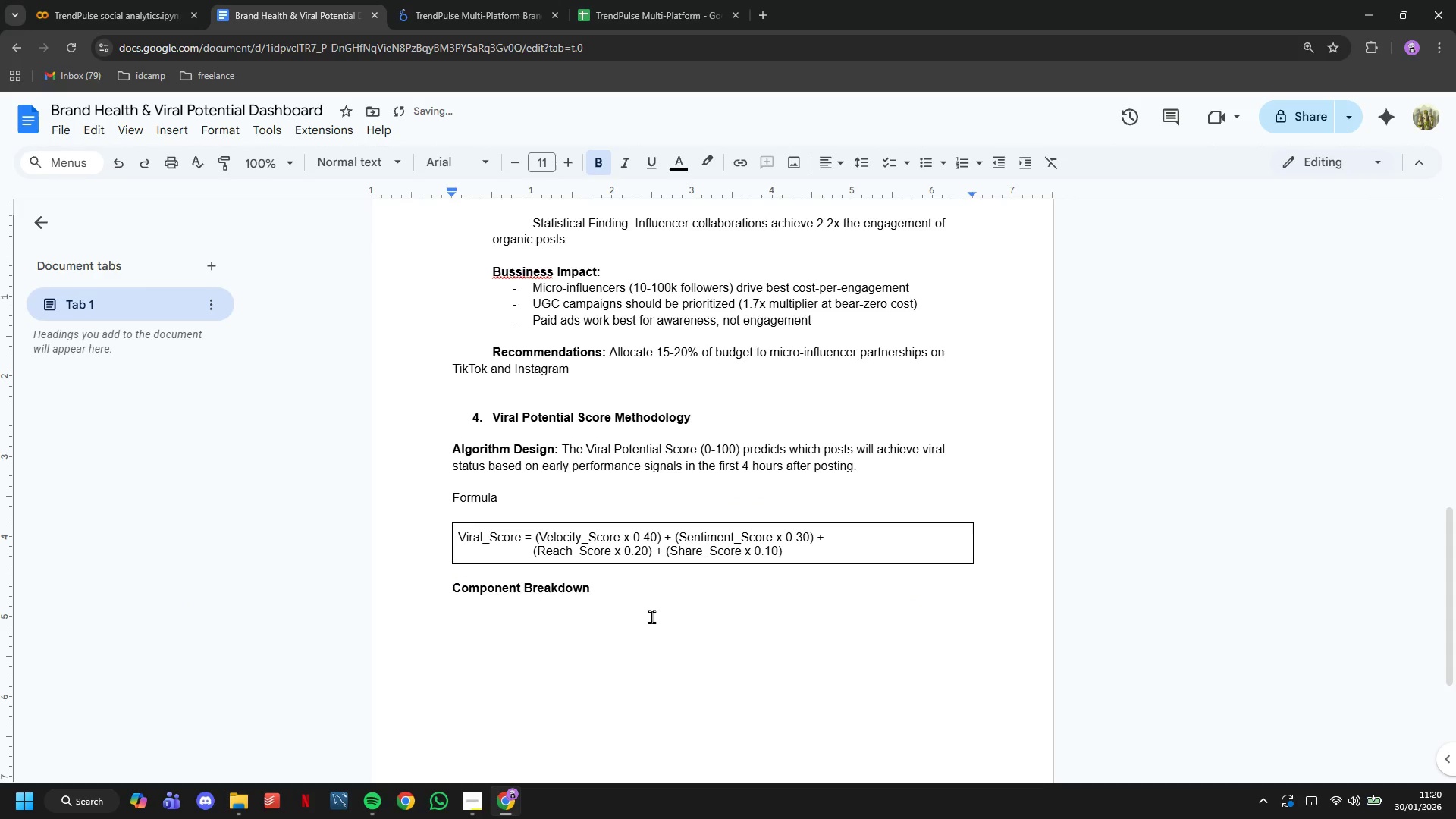 
type(1. B)
key(Backspace)
type(Velocity Score)
 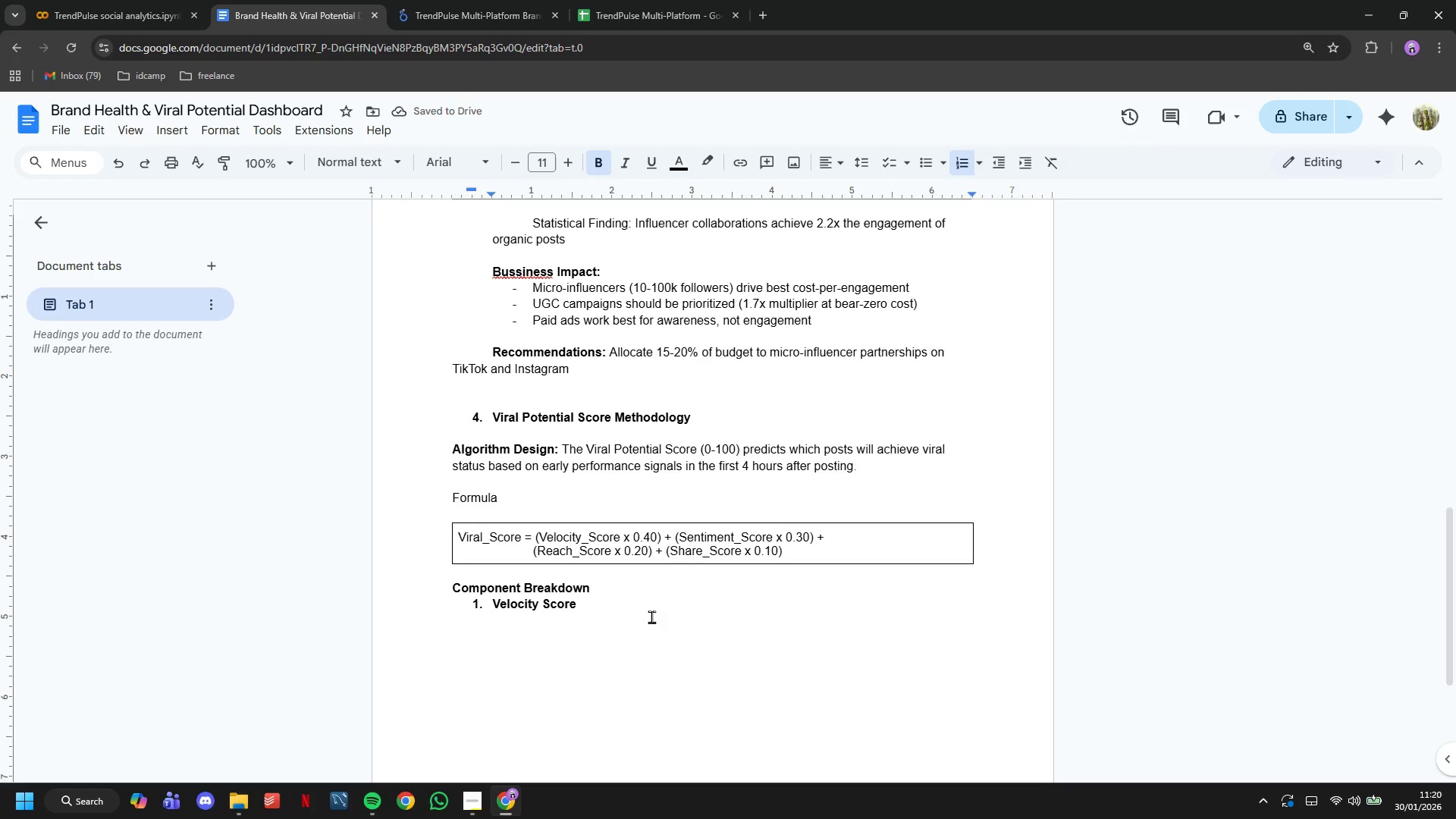 
wait(5.69)
 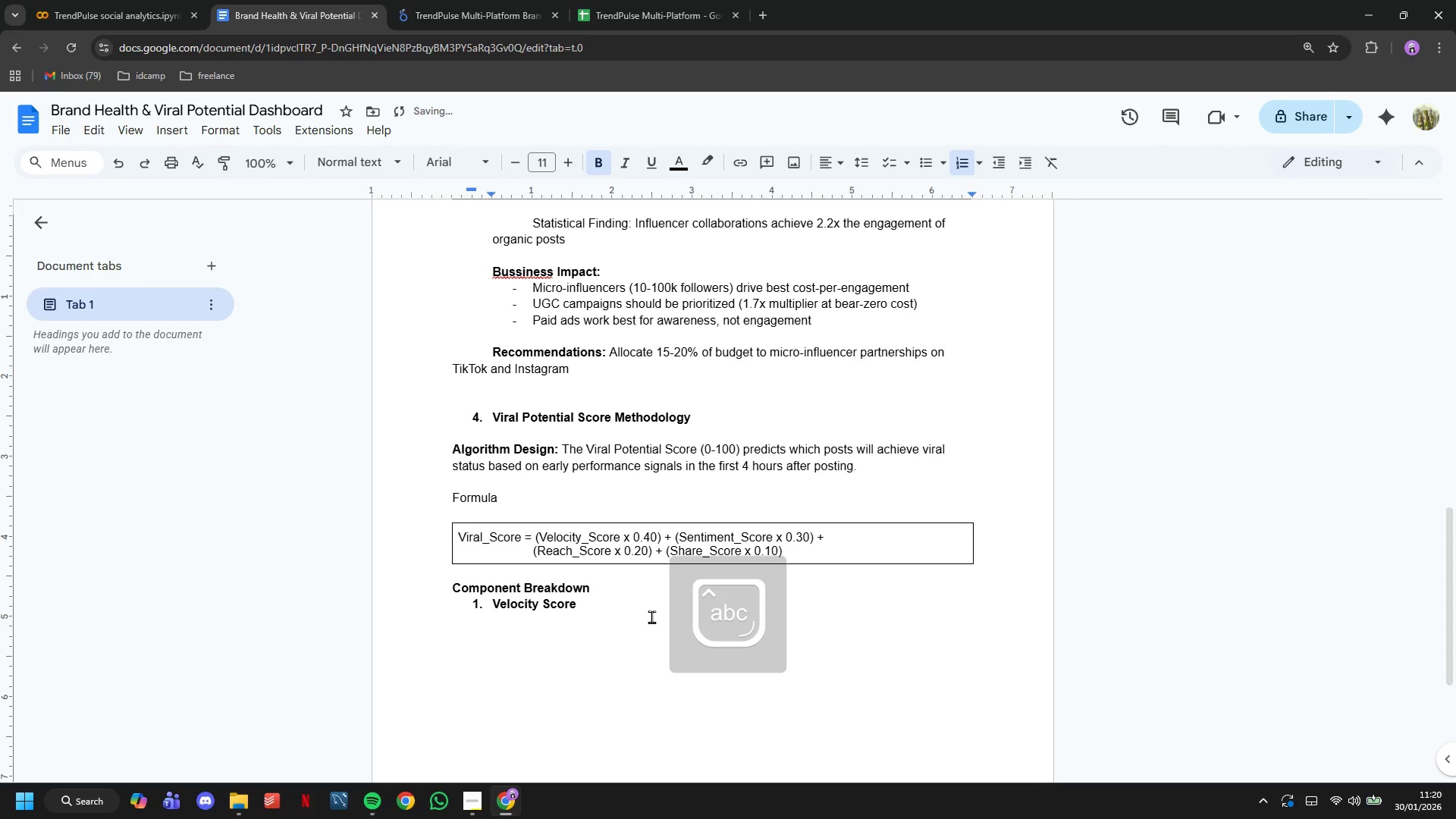 
type( (40% weight))
 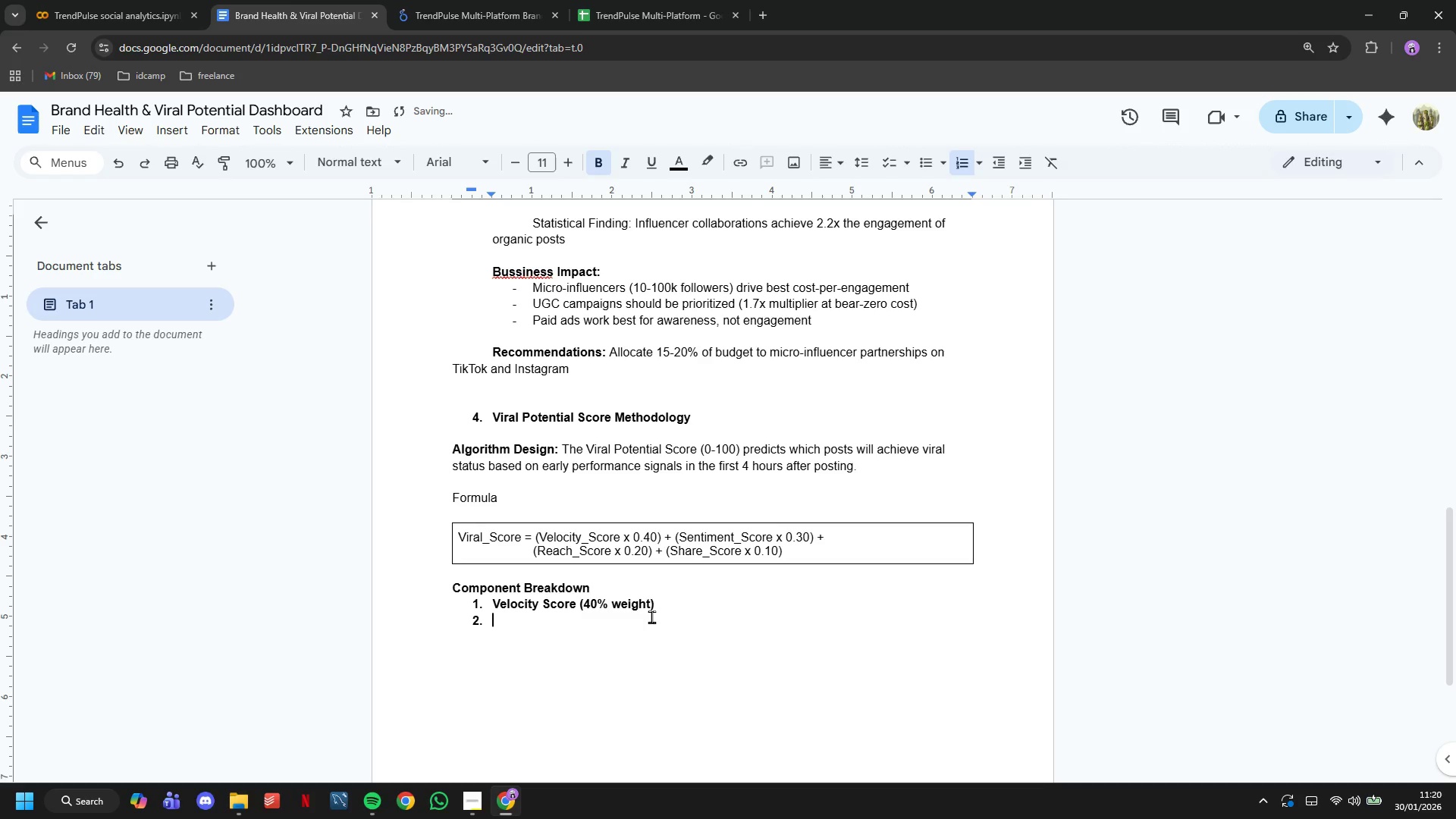 
 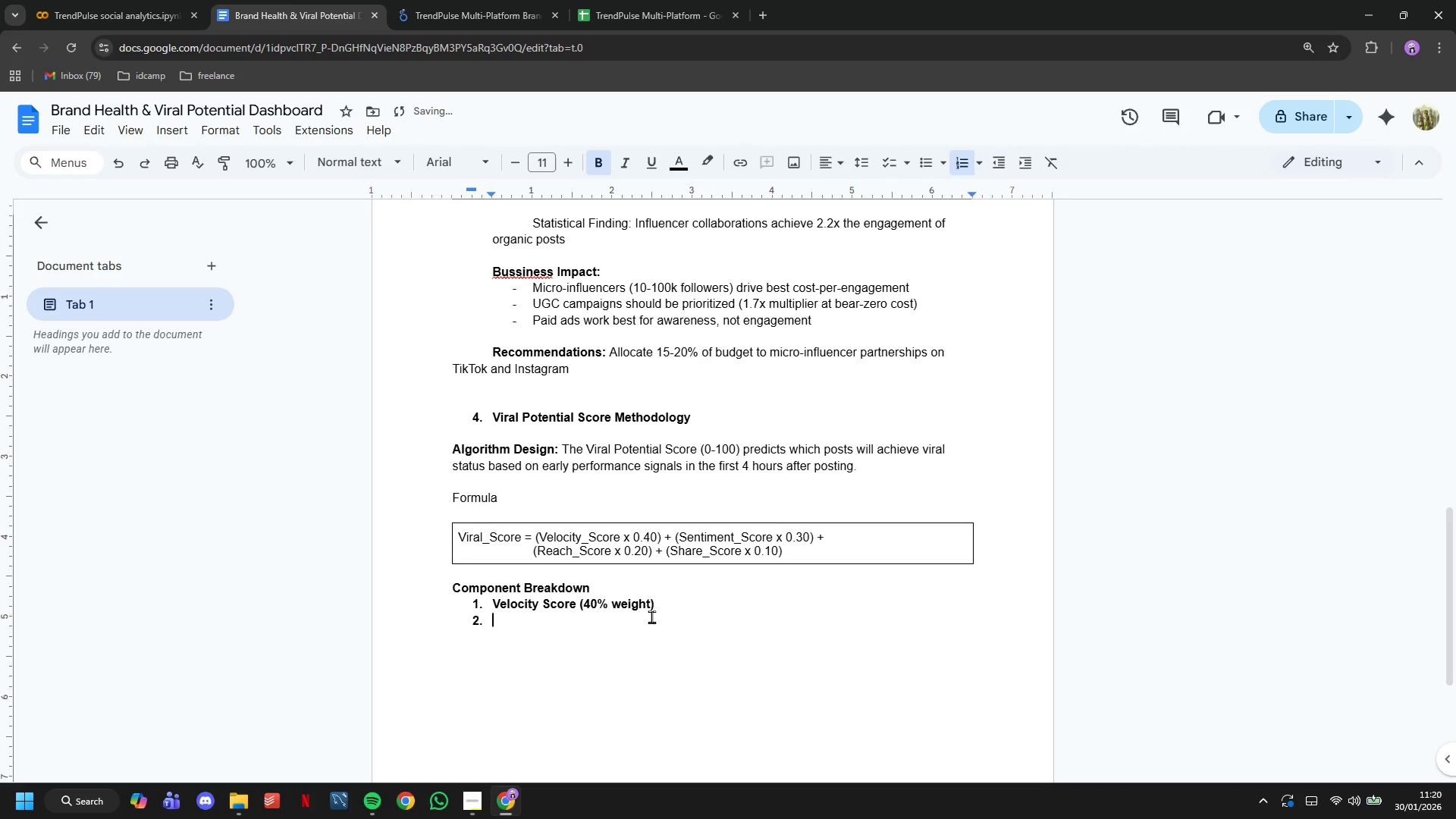 
key(Enter)
 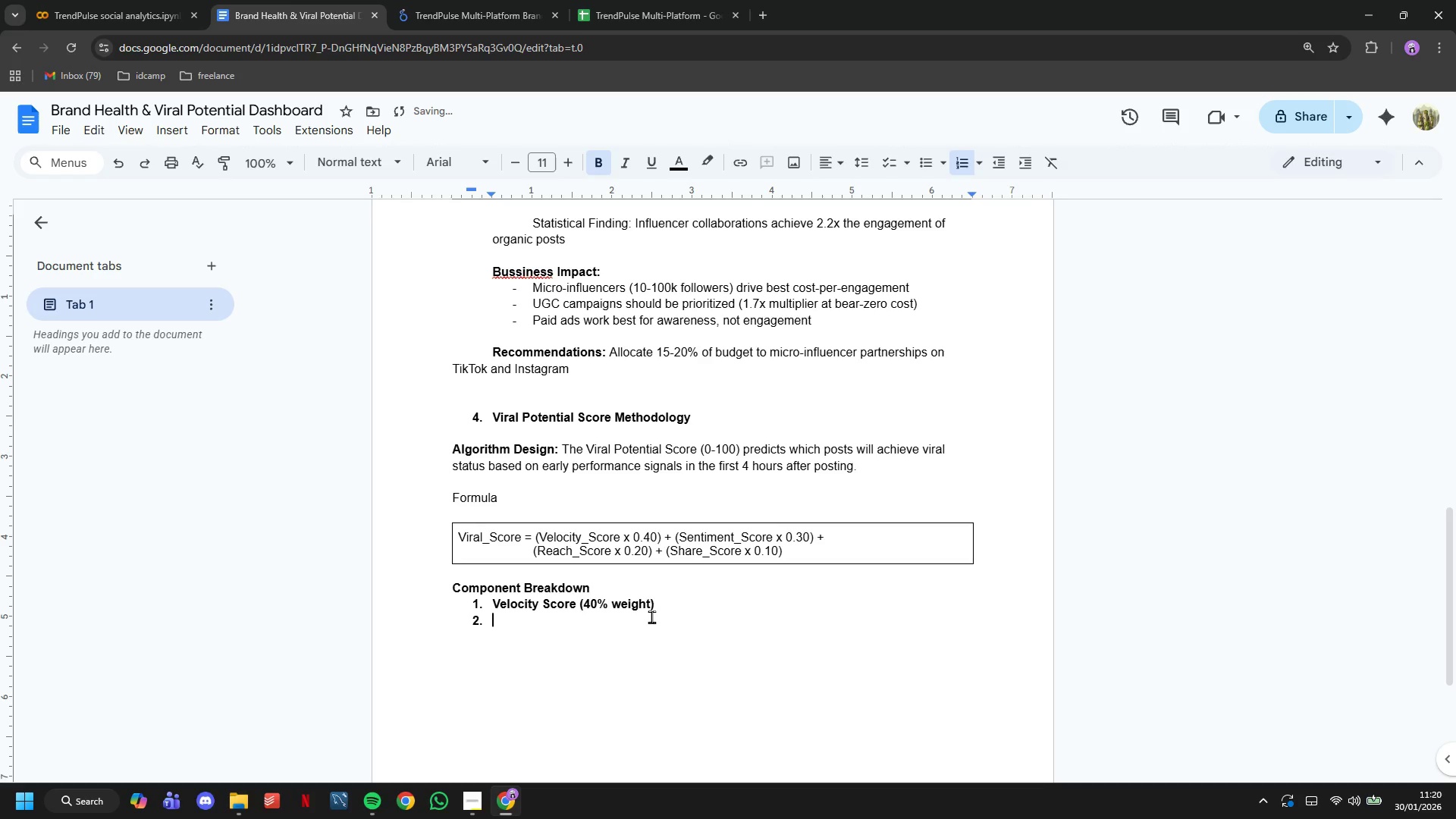 
key(Control+ControlLeft)
 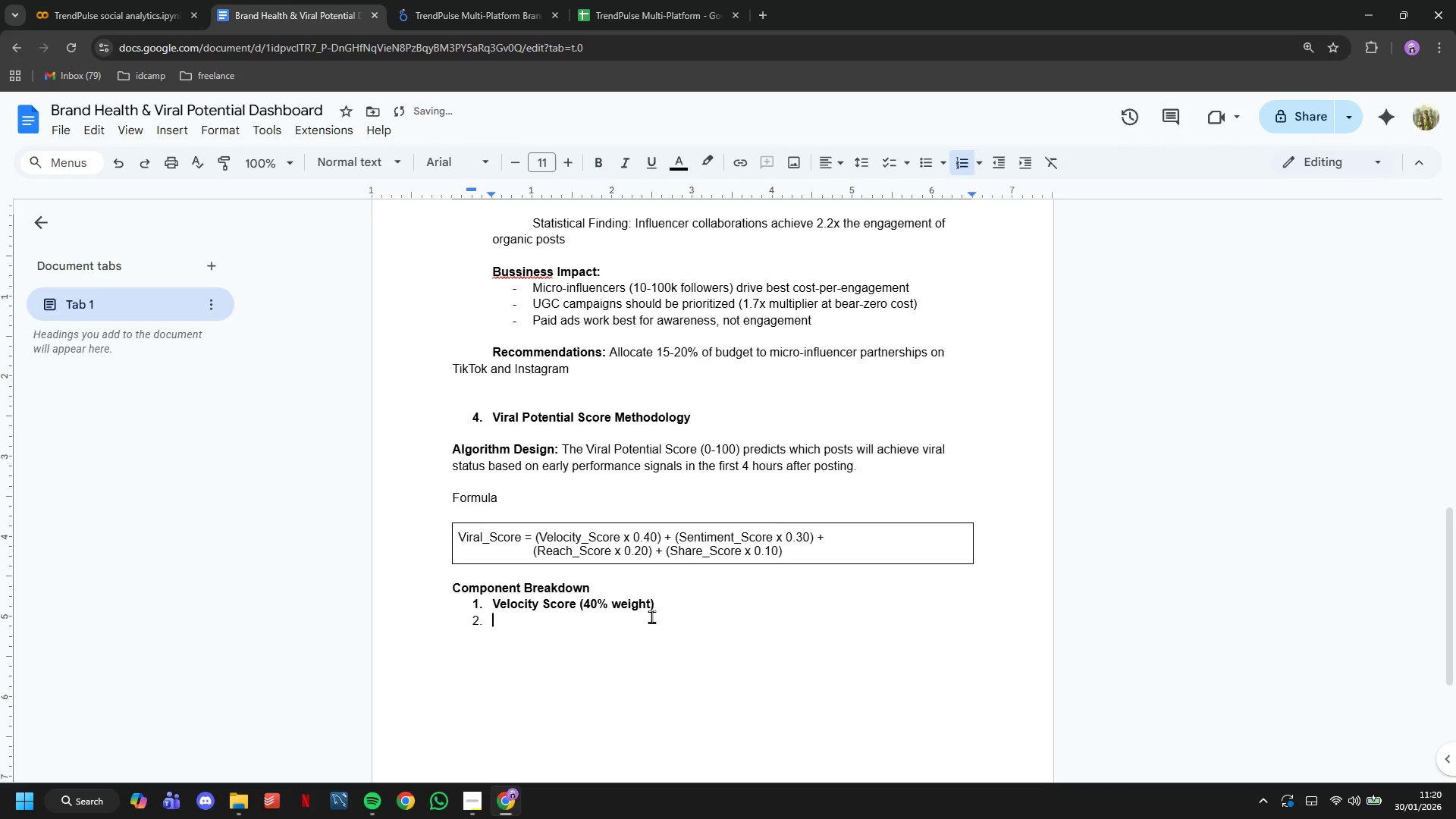 
key(Control+B)
 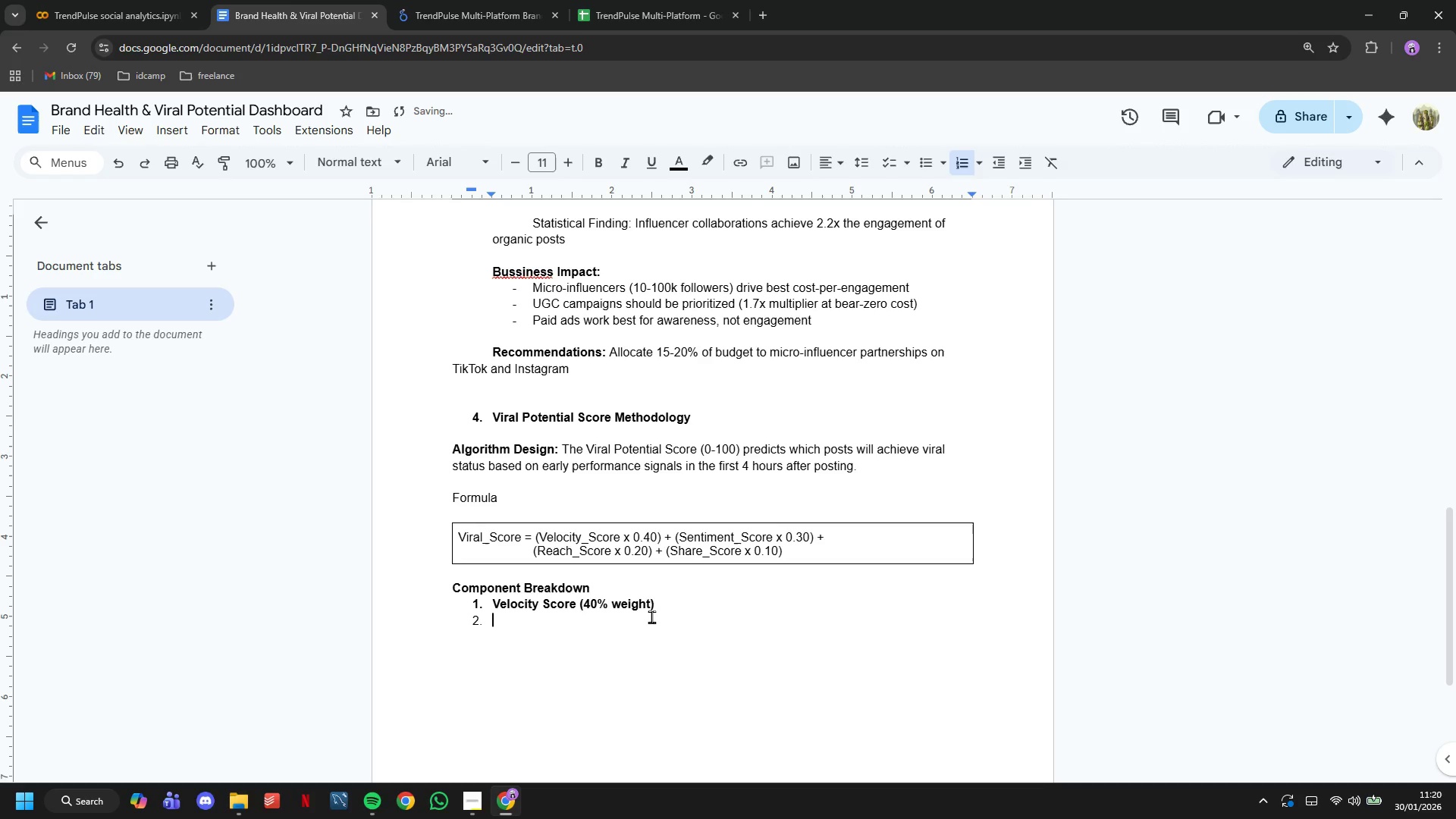 
key(Backspace)
type(Definition: Early engagement rate compared)
 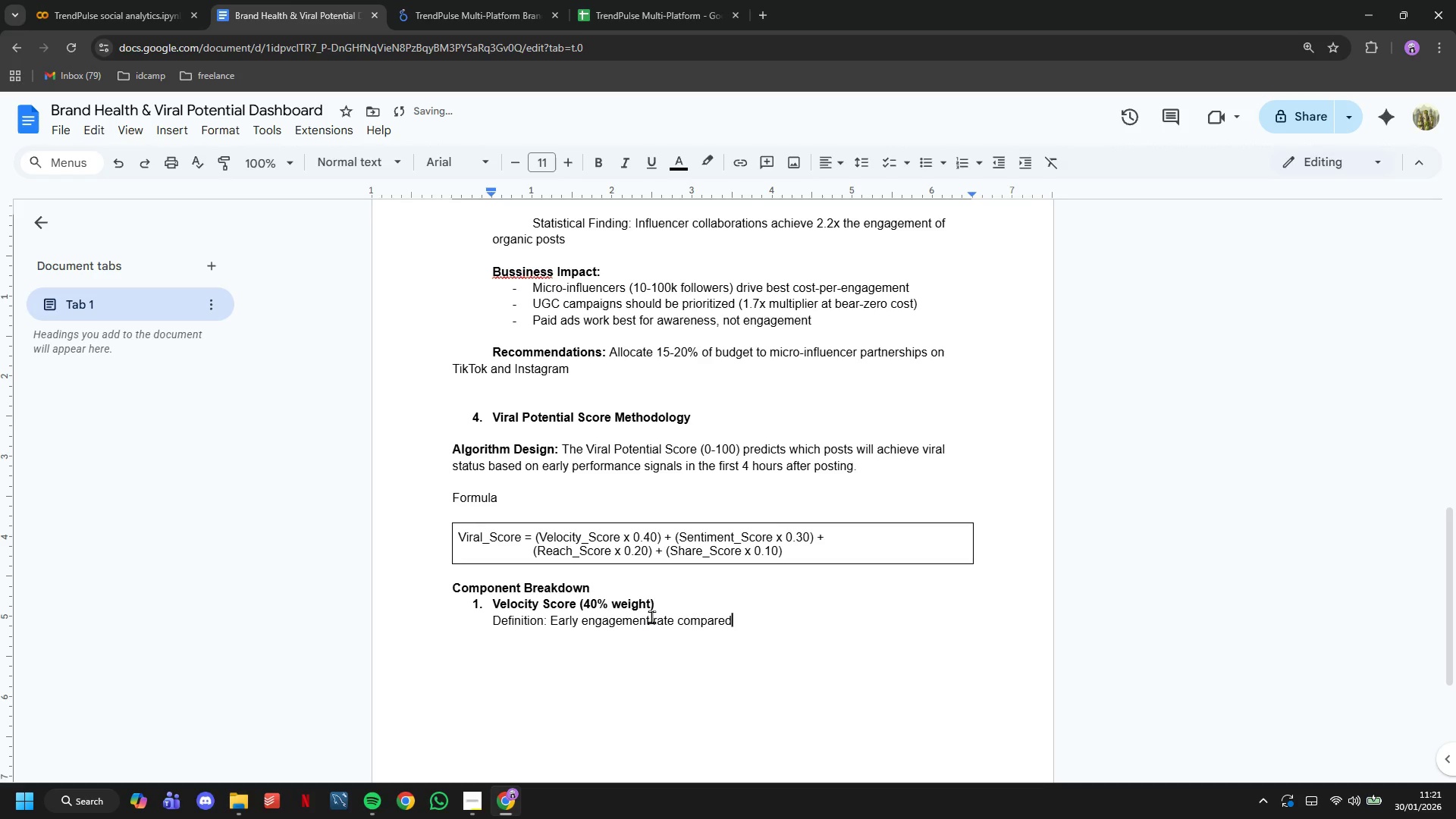 
wait(9.89)
 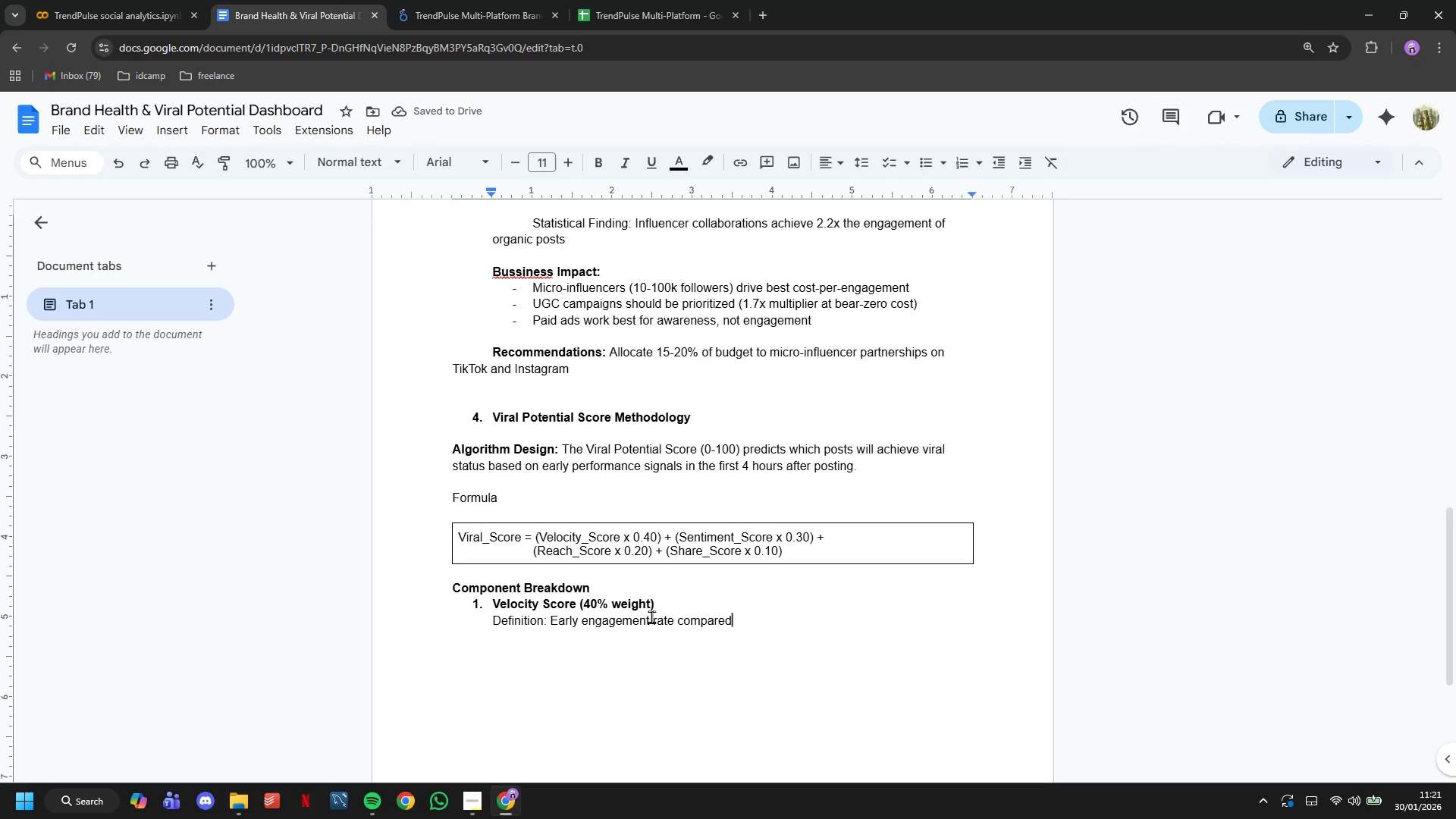 
type( to platform baseline,)
key(Backspace)
type(.)
 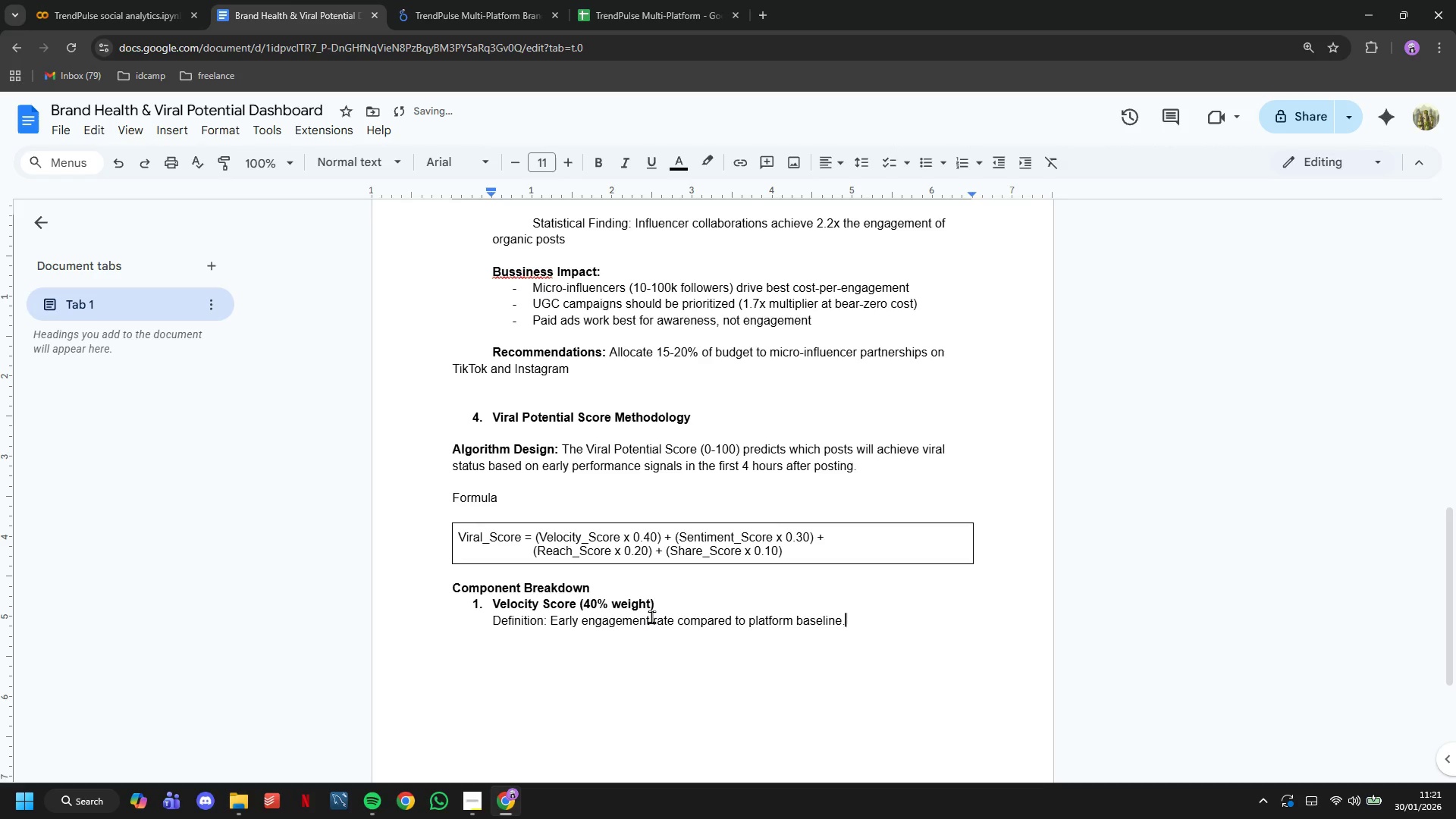 
key(Enter)
 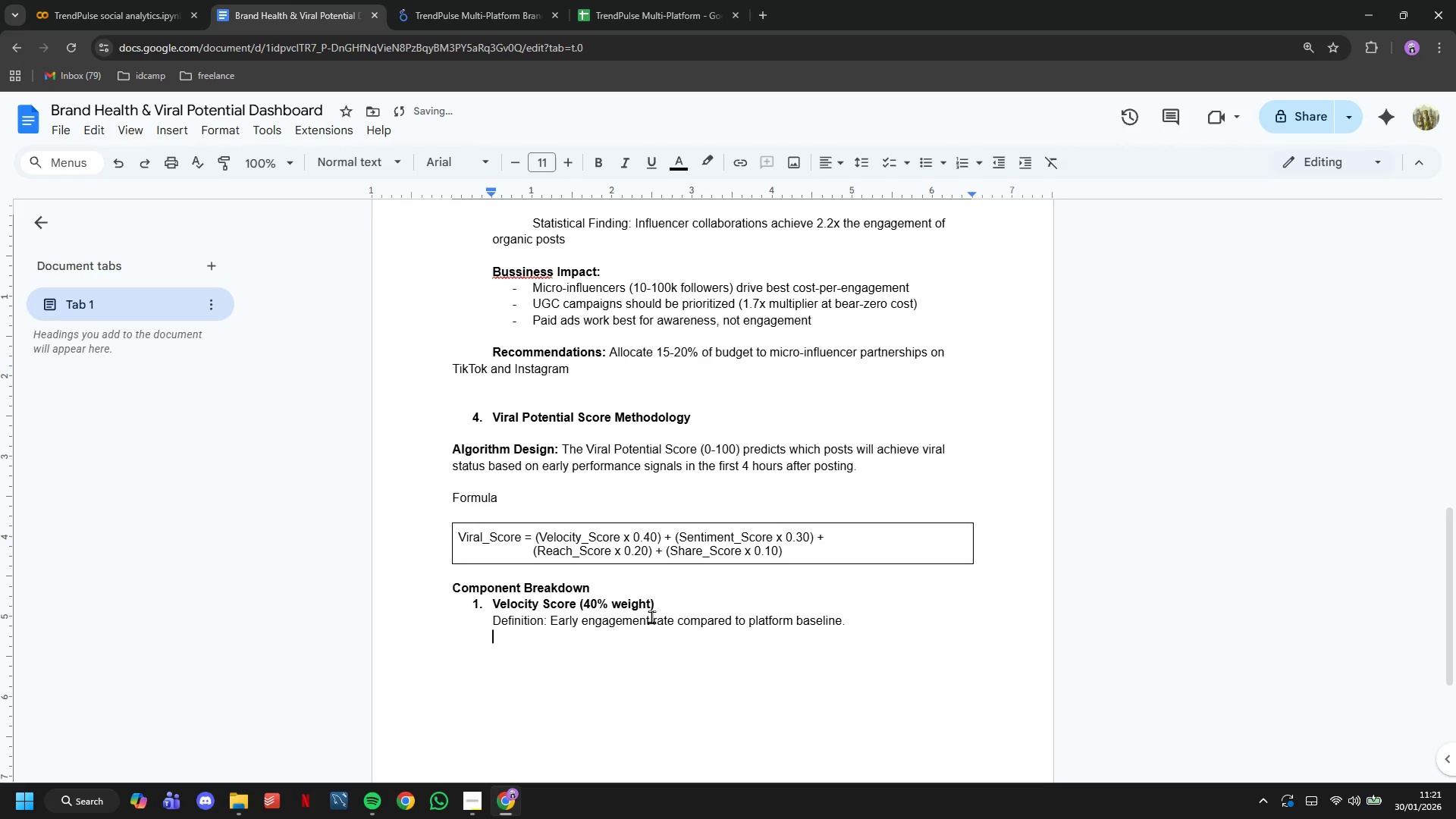 
key(Enter)
 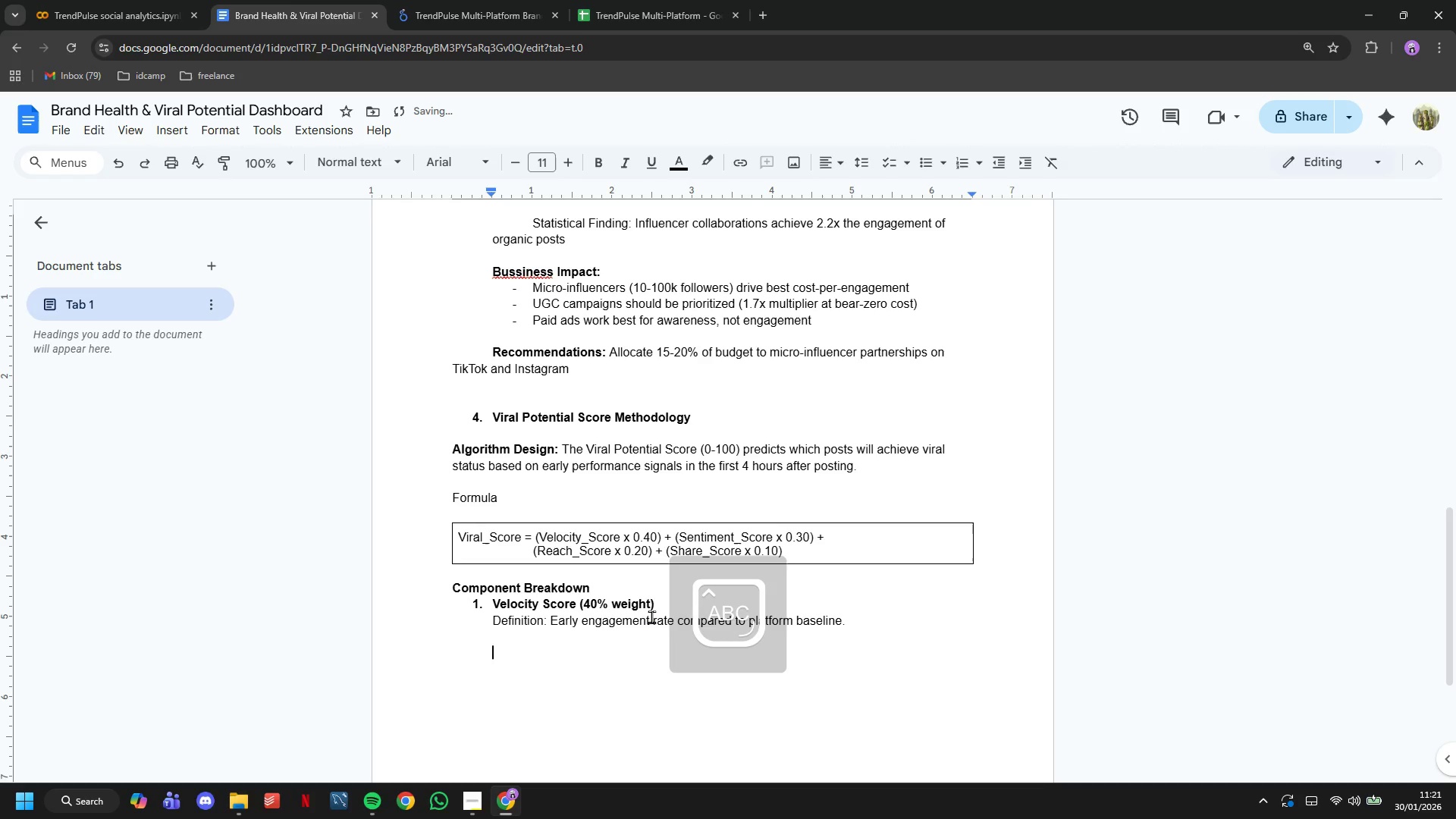 
type(Calculation)
 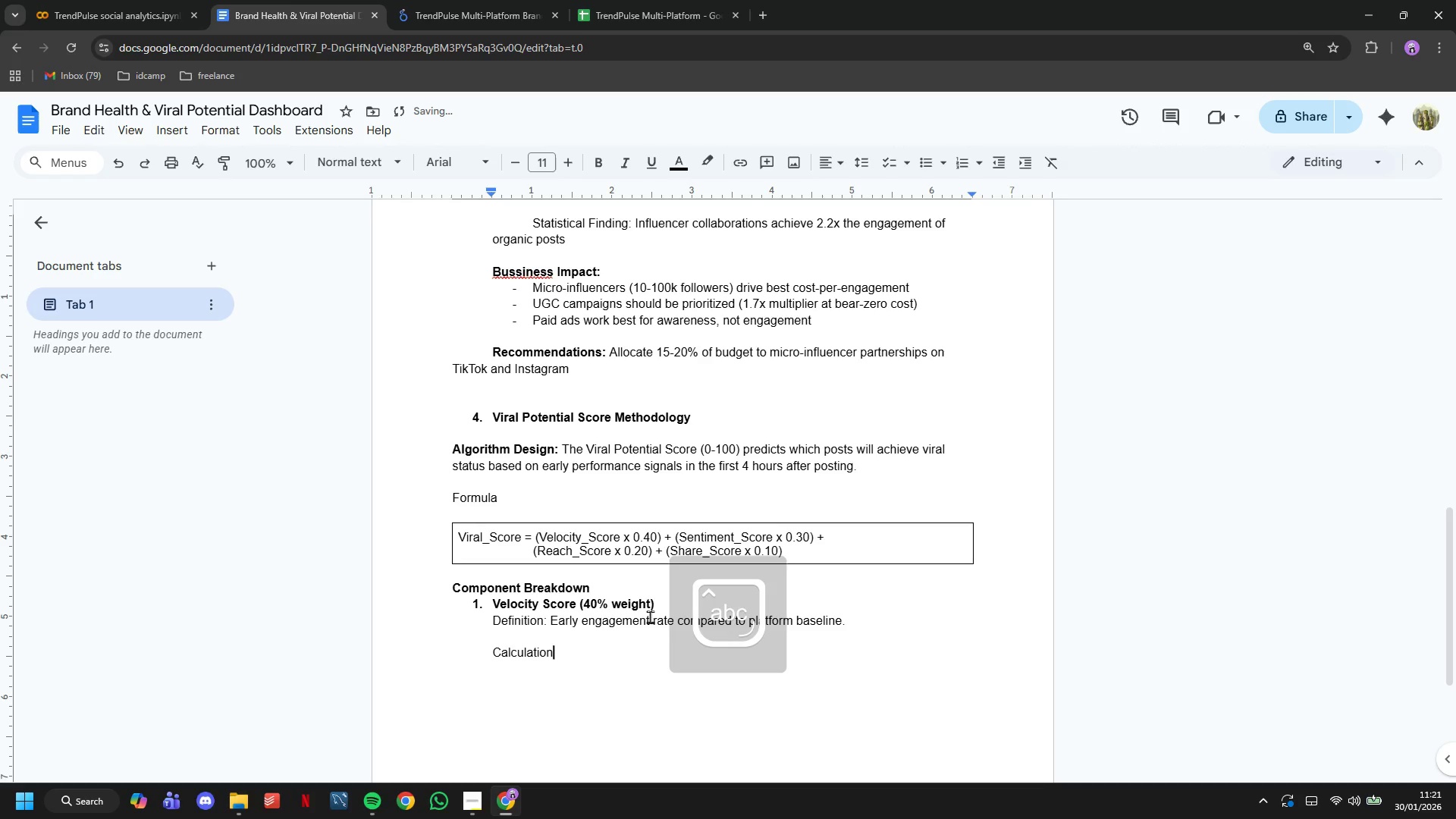 
key(Enter)
 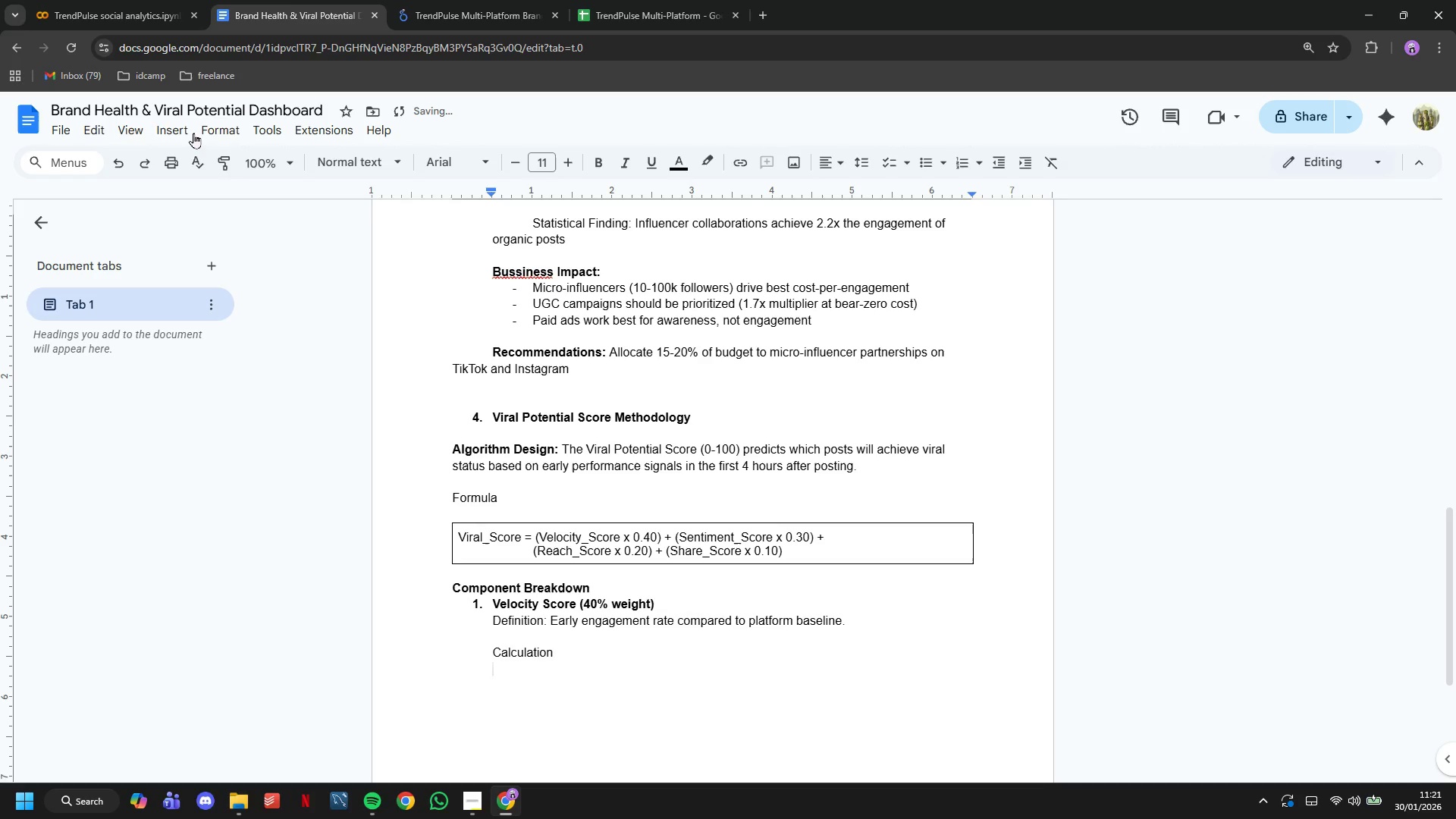 
left_click([177, 127])
 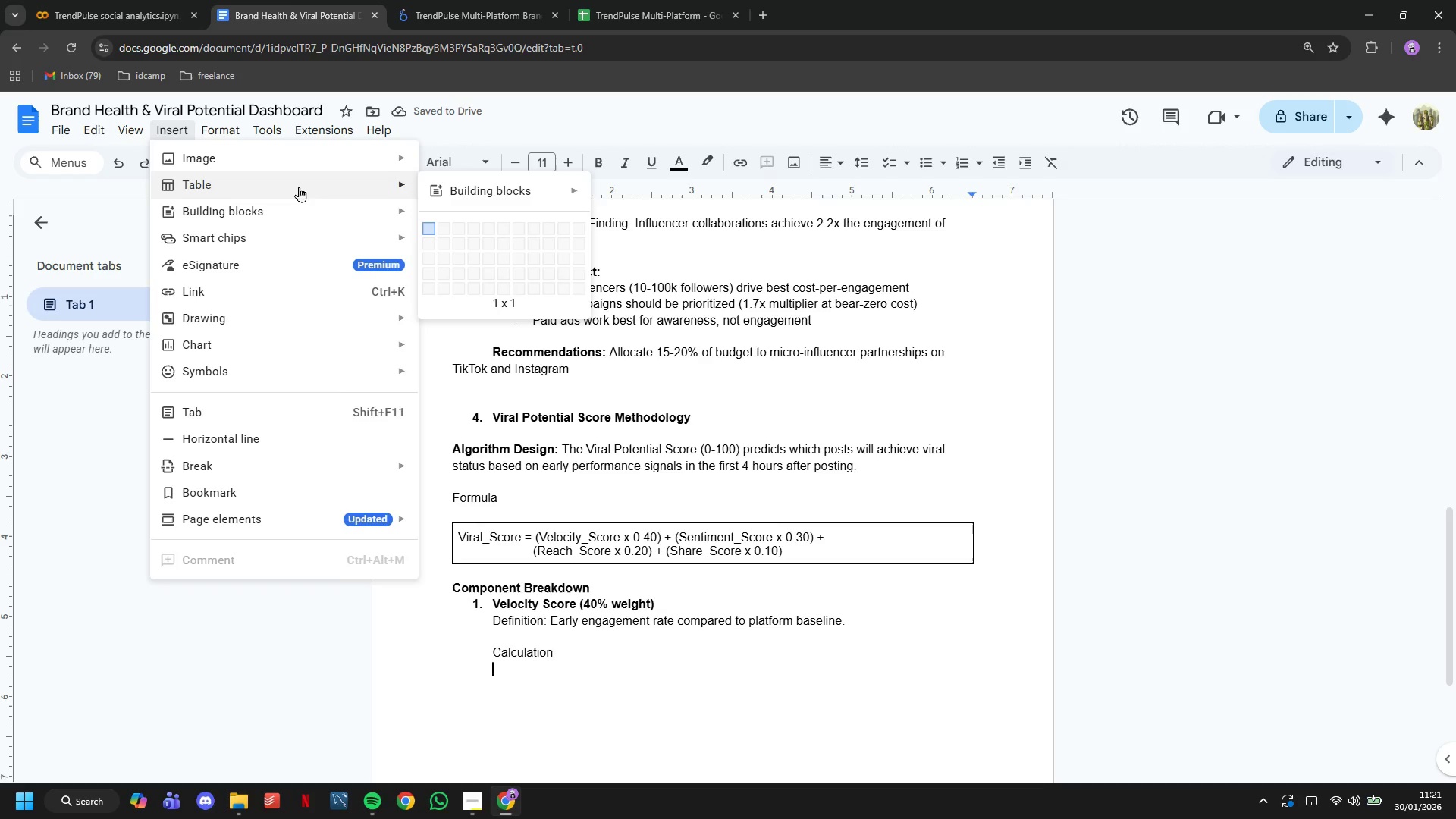 
left_click([431, 230])
 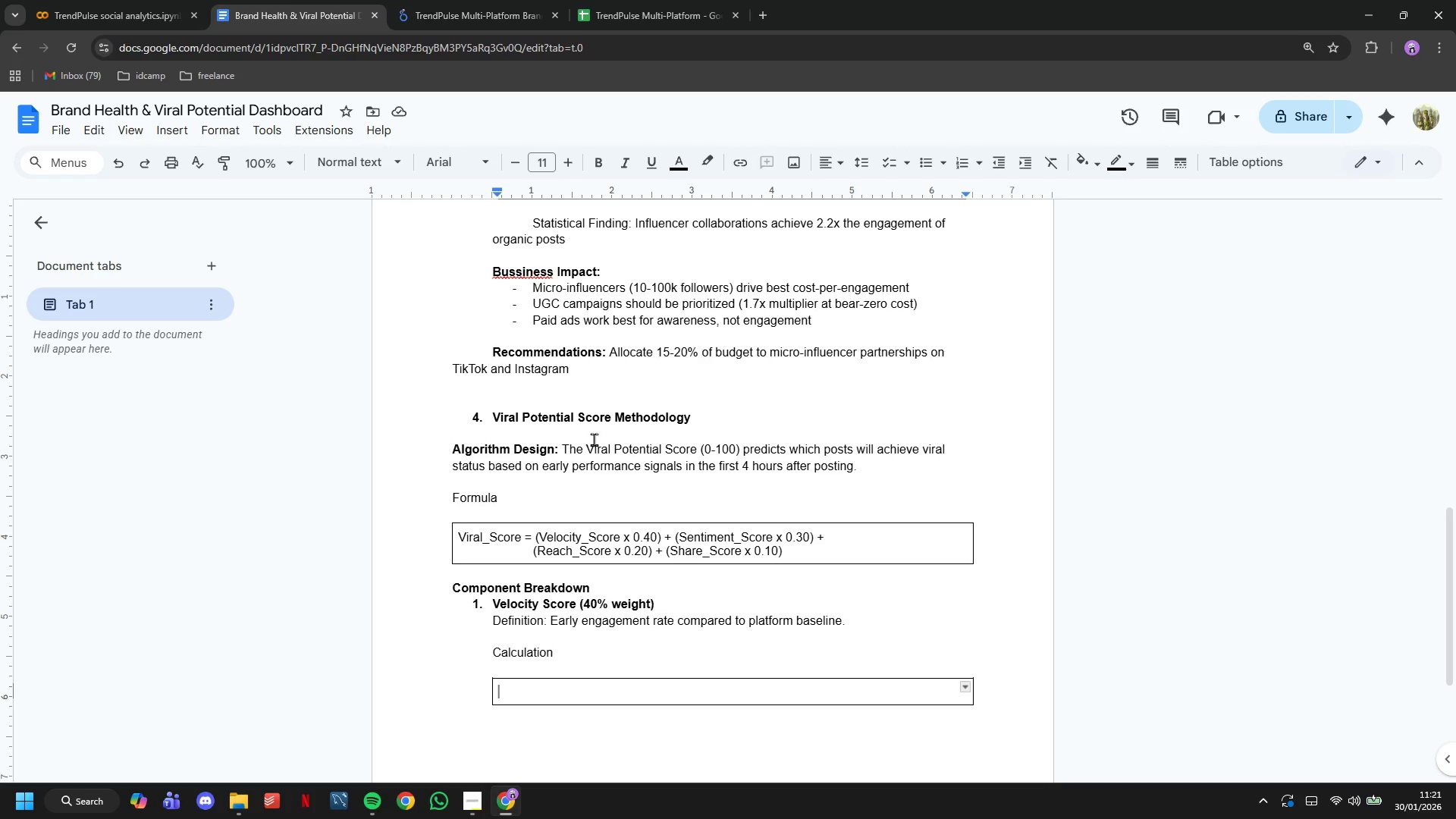 
wait(34.81)
 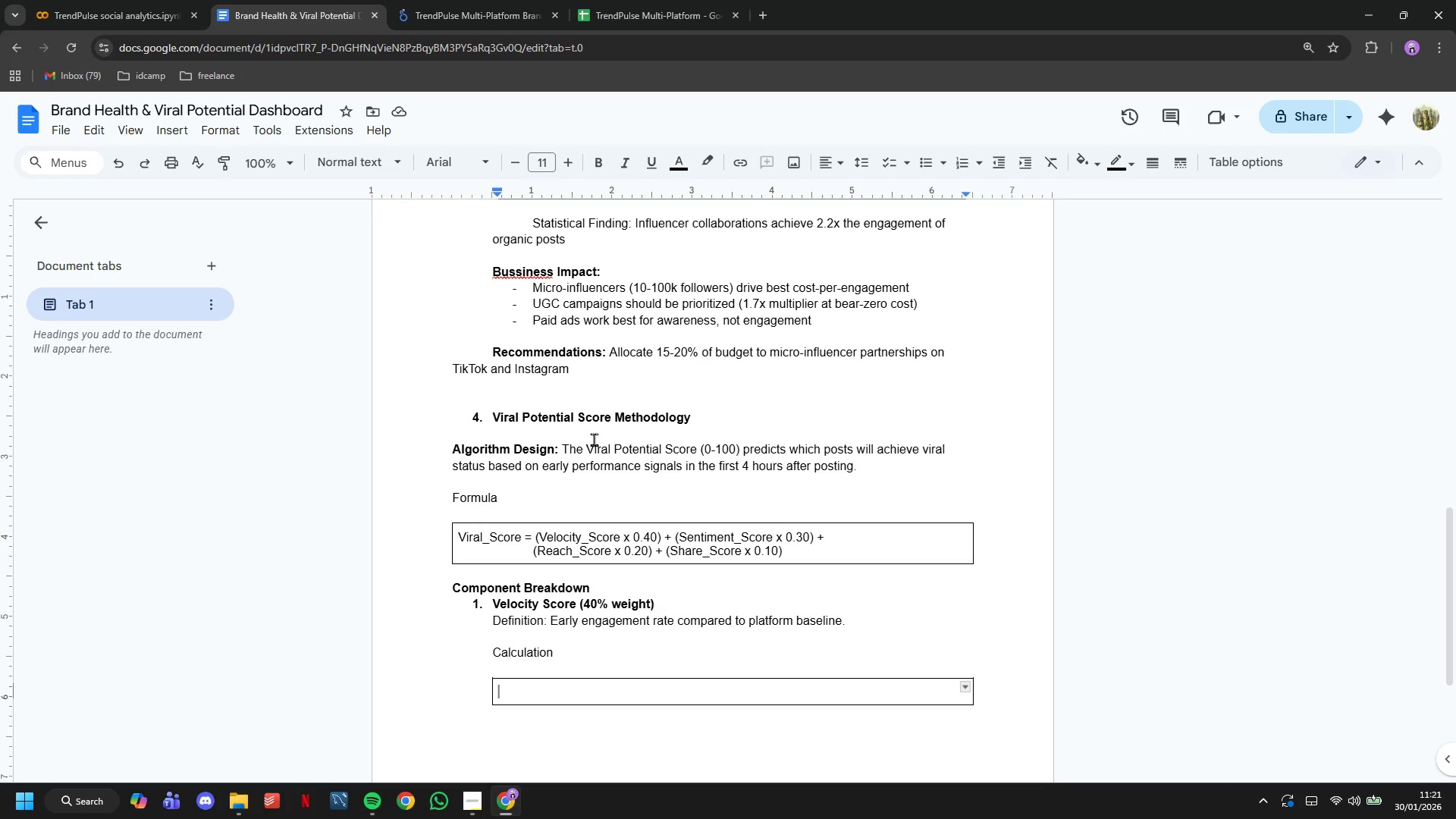 
type(Velocity_Score = )
 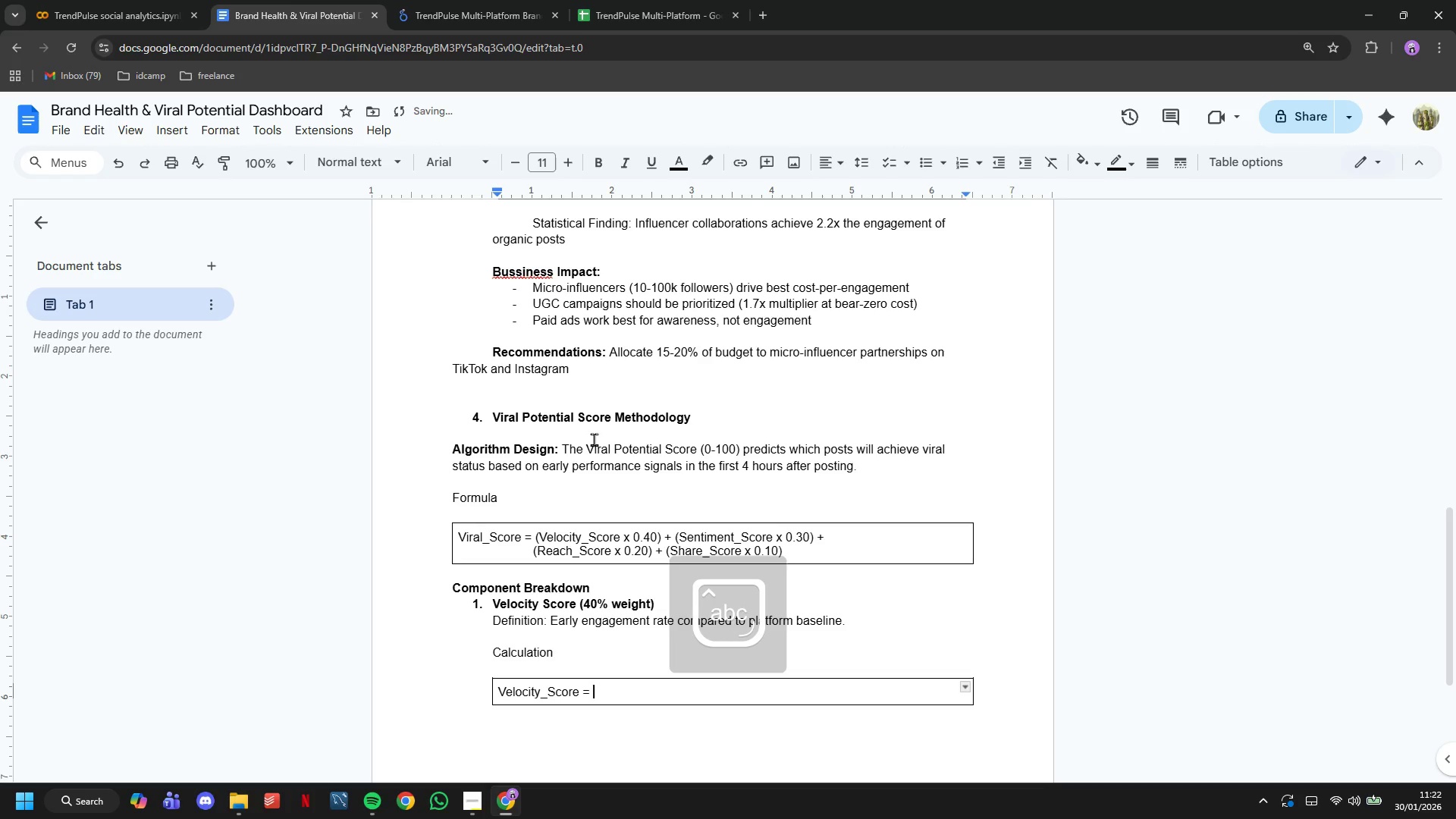 
wait(38.14)
 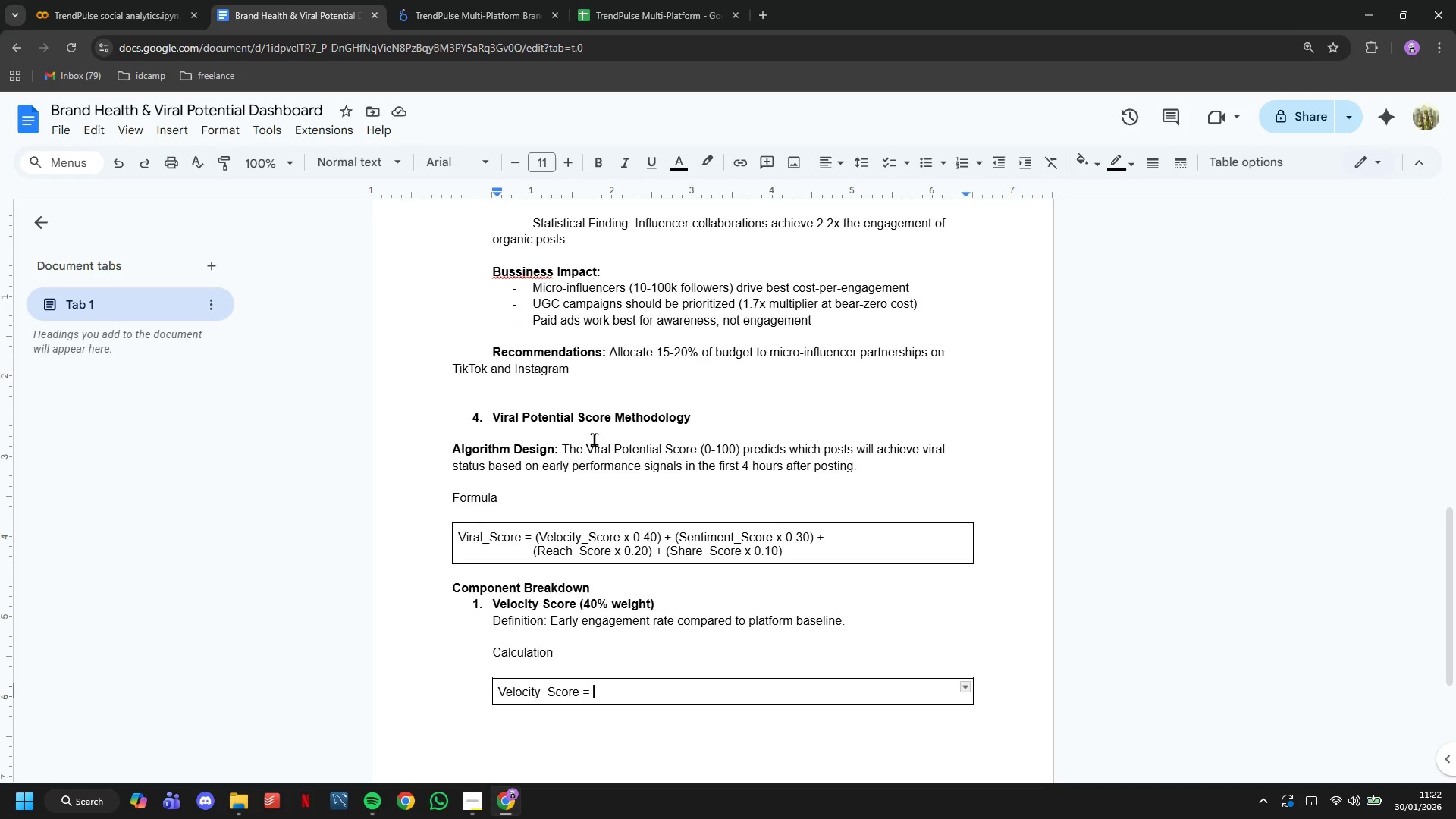 
type(min()
 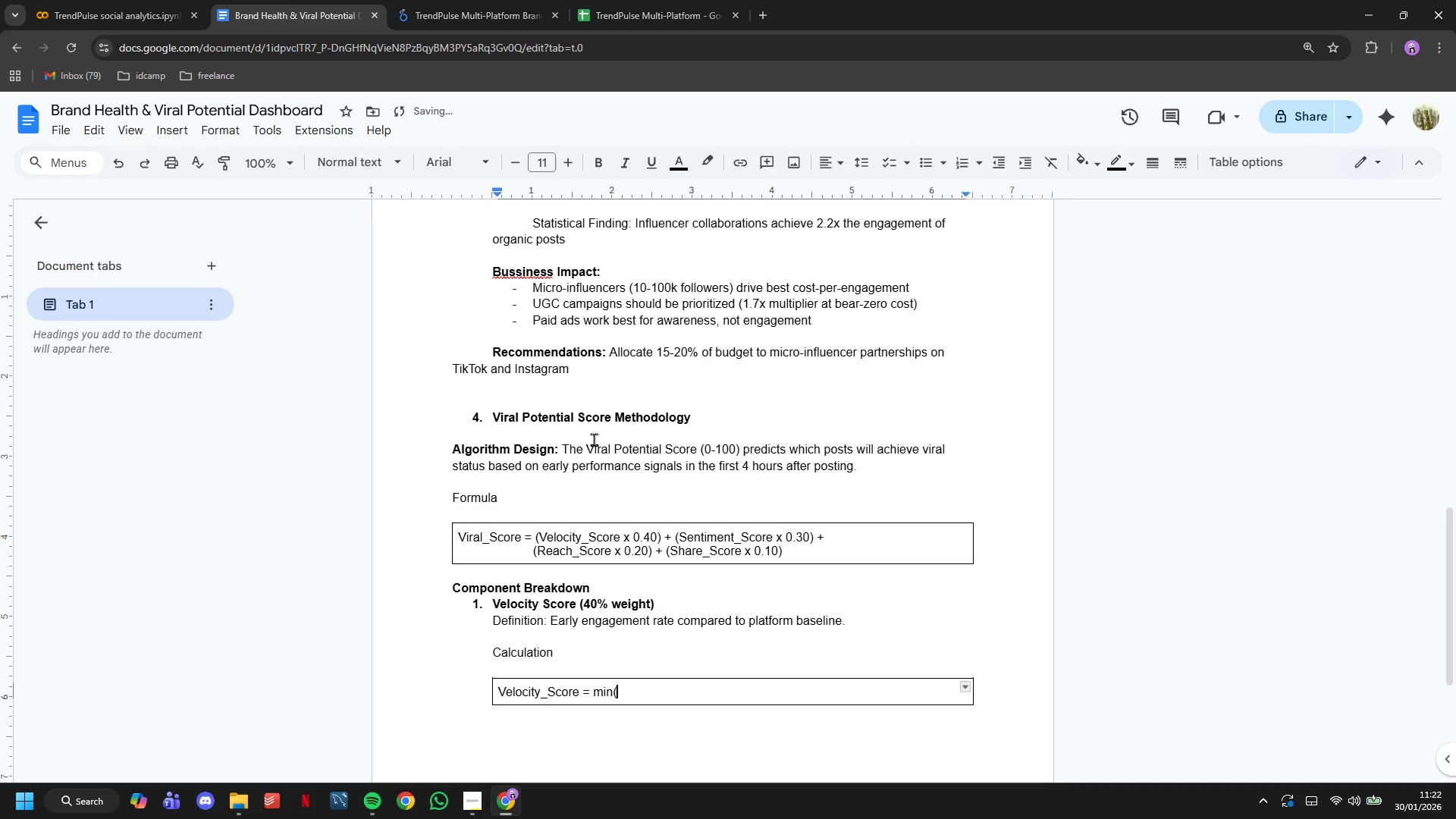 
key(Enter)
 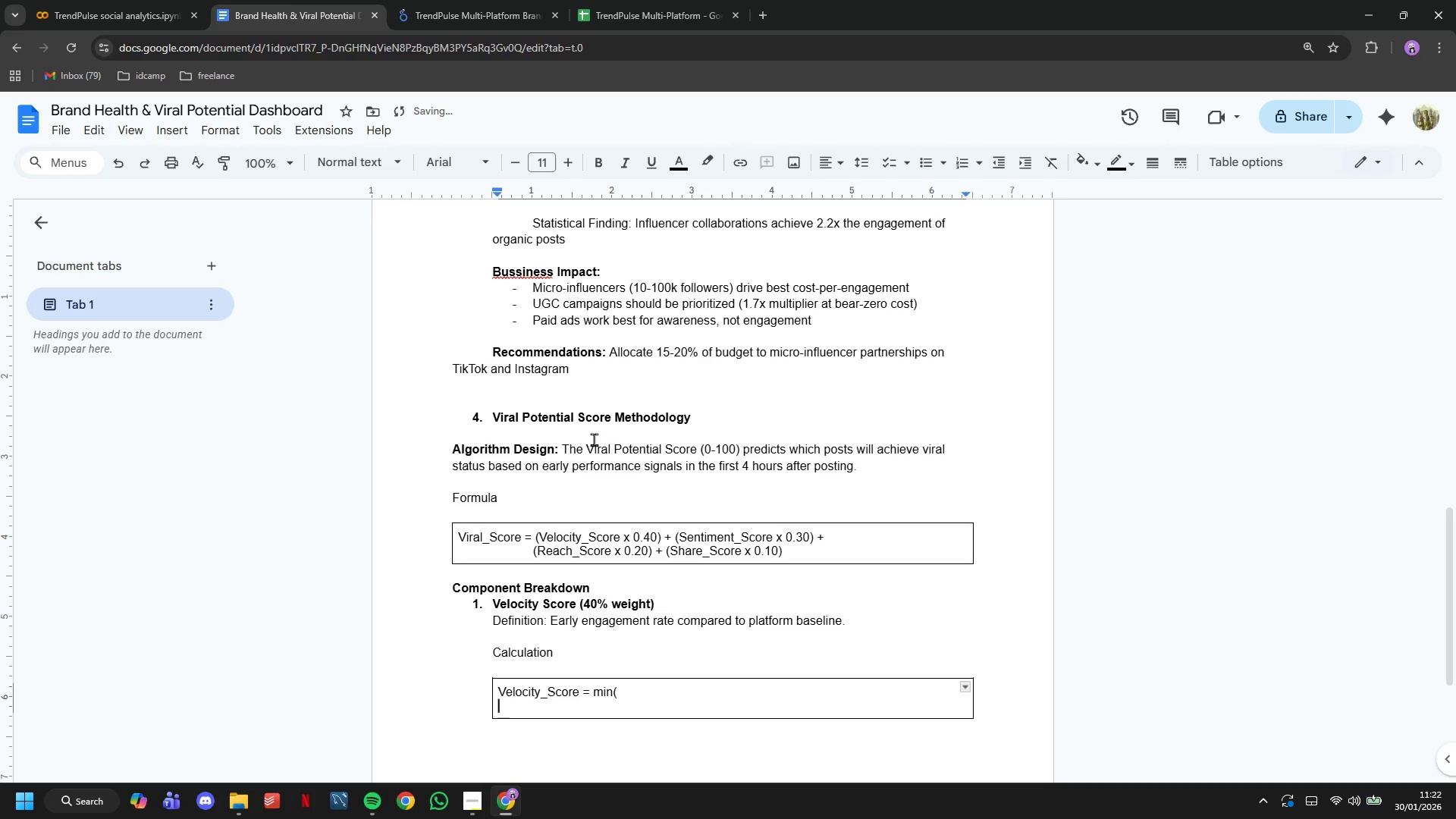 
type(()
key(Backspace)
type(         (Er)
key(Backspace)
type(arly_4h_Engagement_Rate / Platform_Avg_Engagement_Rate) * 50,)
 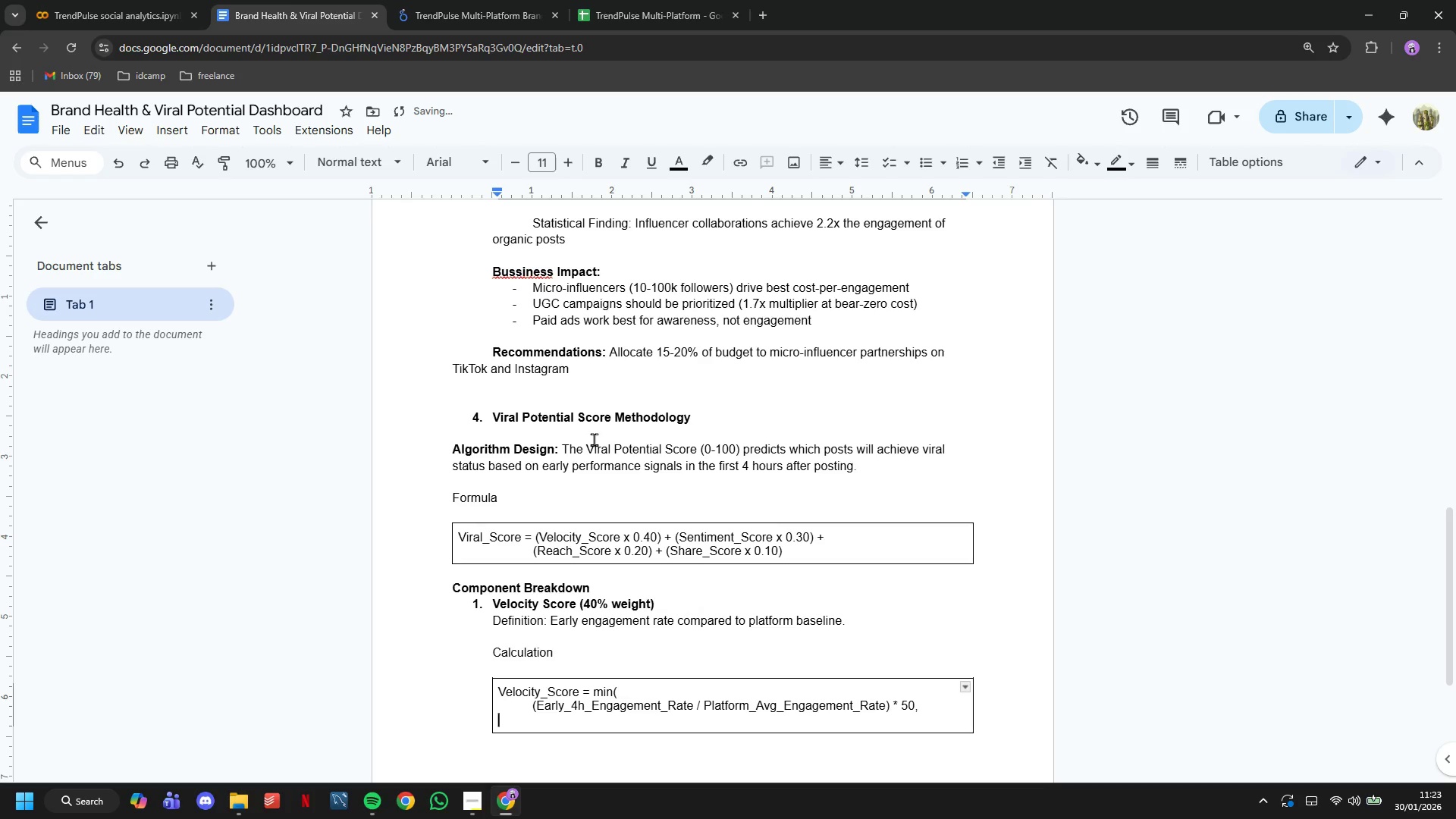 
 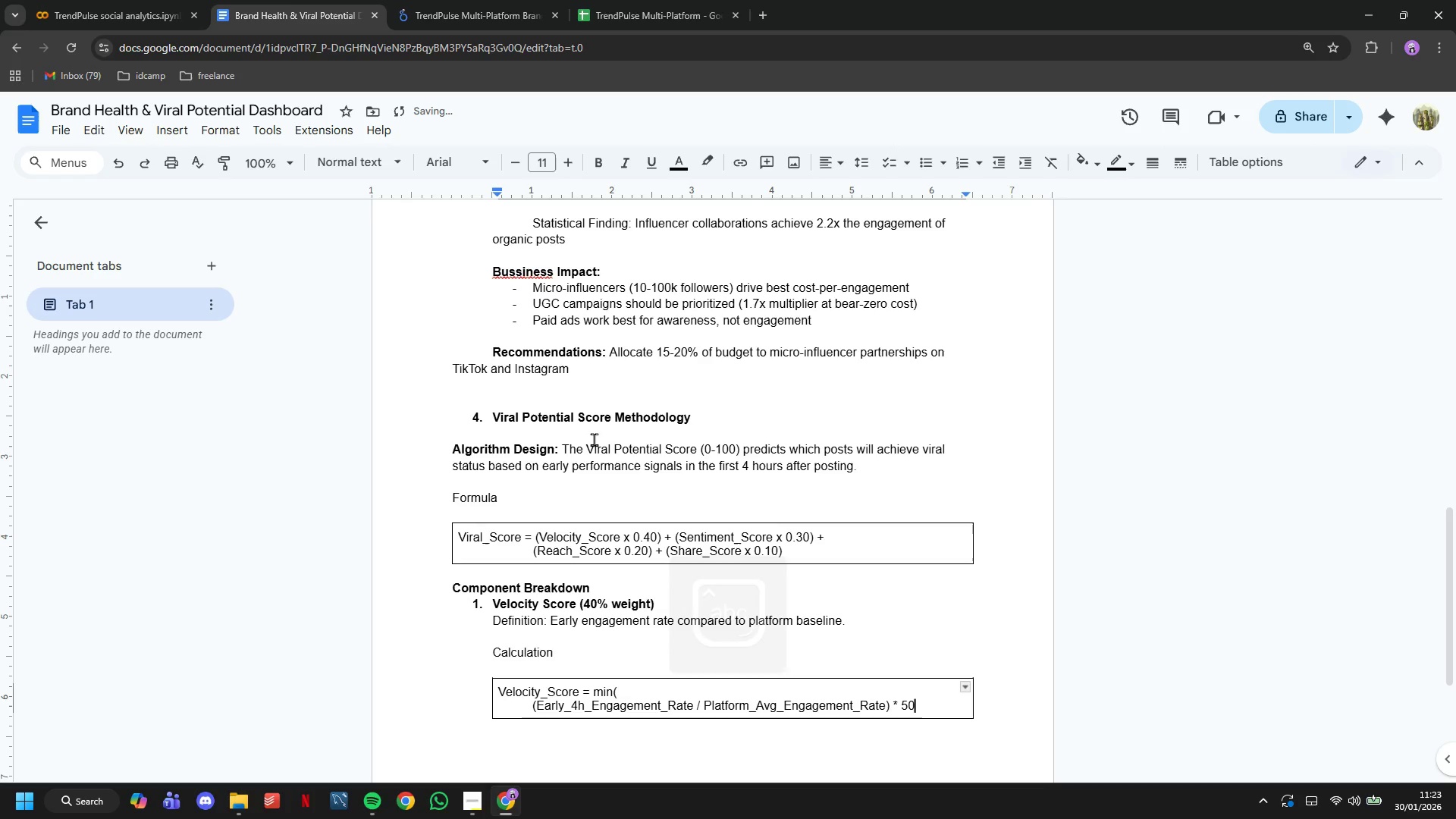 
key(Enter)
 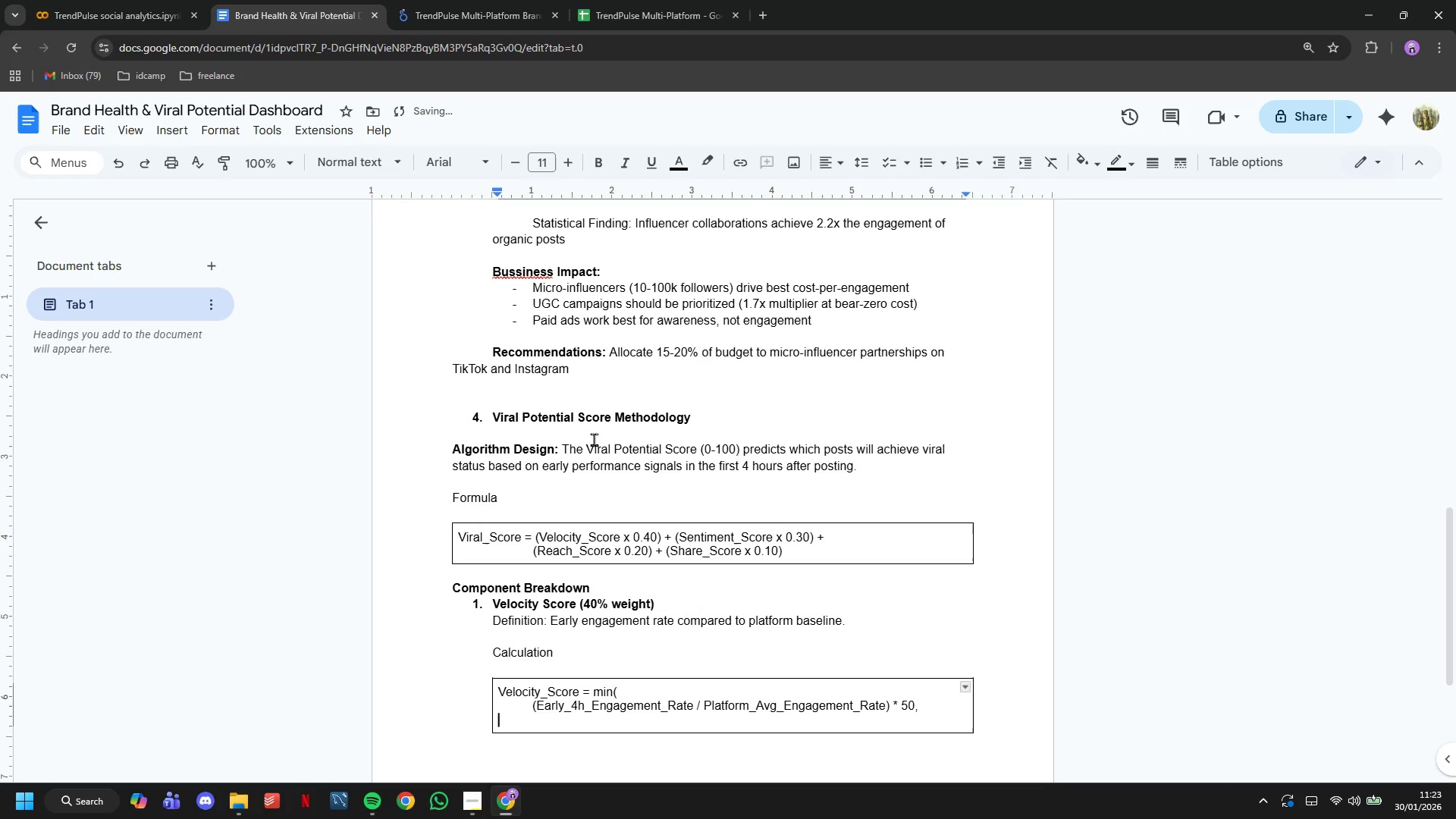 
key(Tab)
 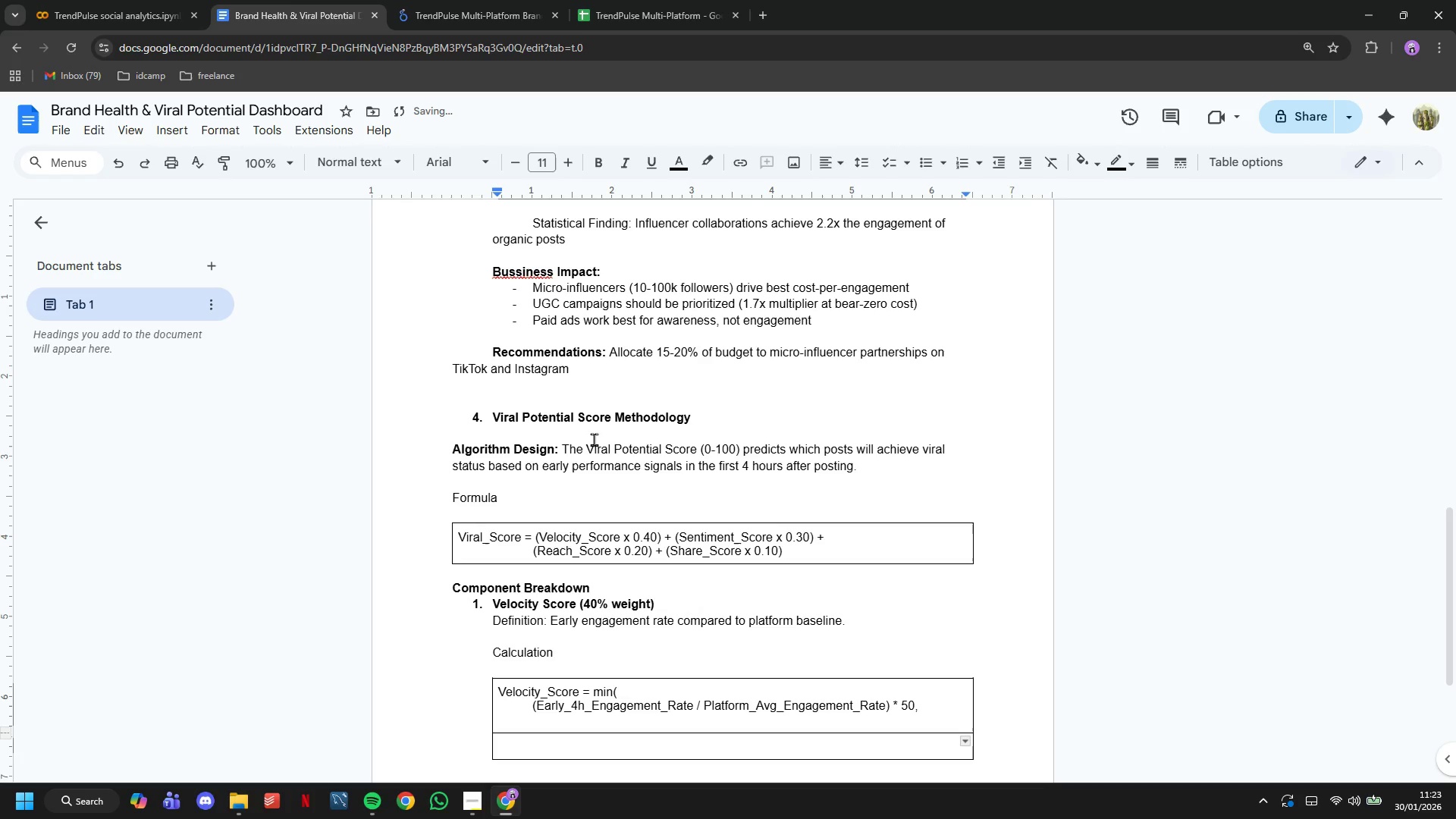 
key(Backspace)
 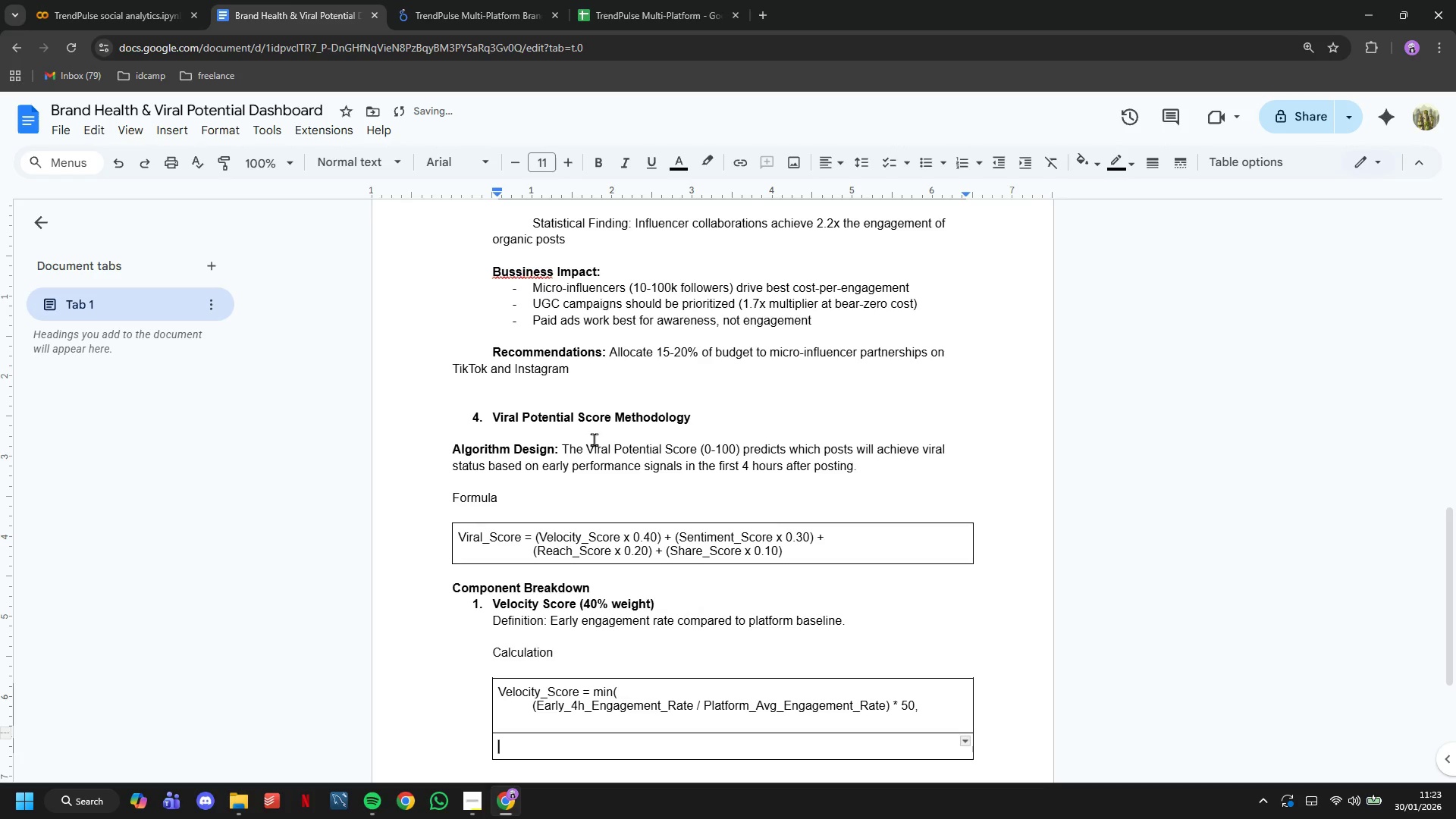 
key(Backspace)
 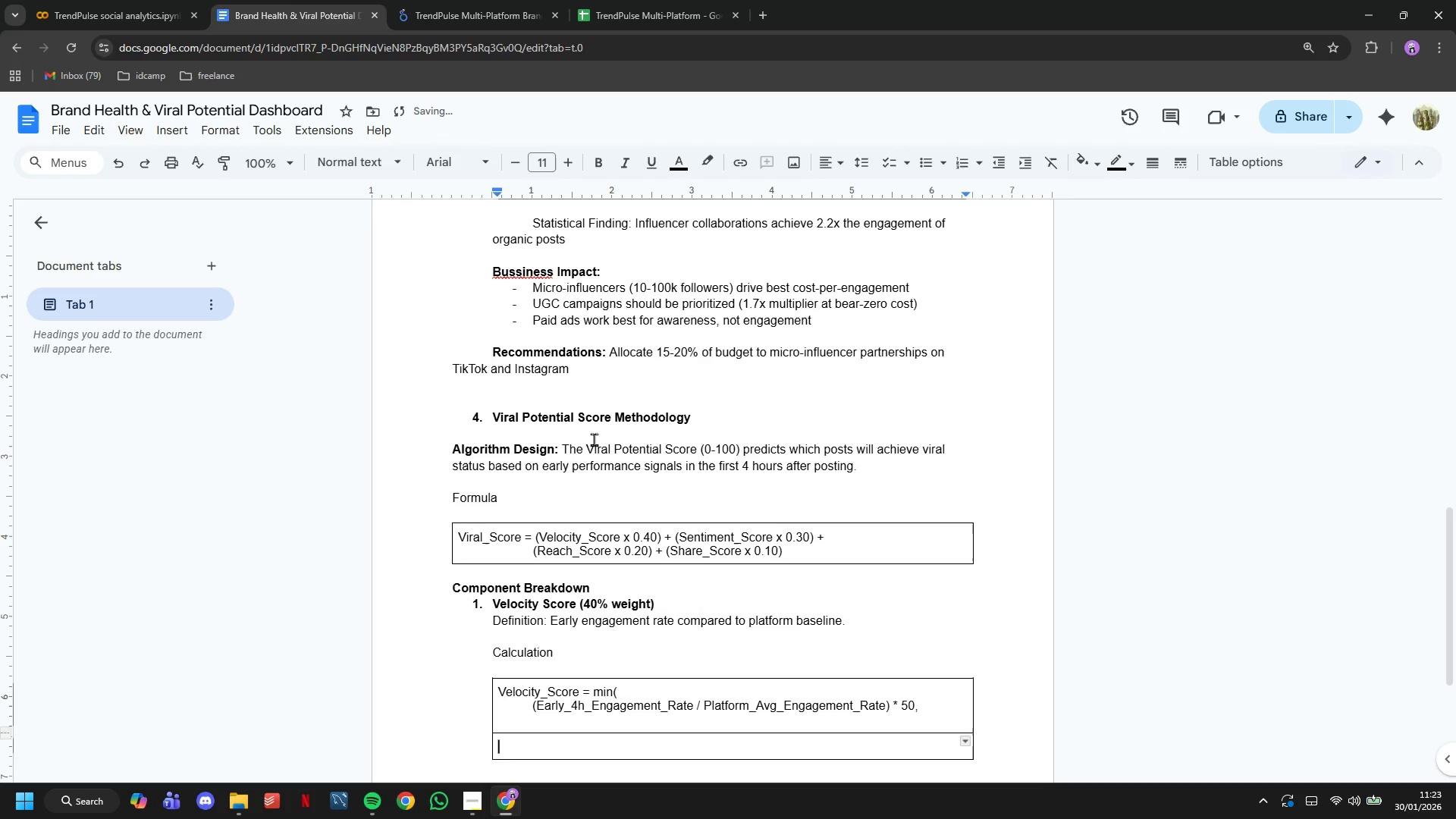 
key(Control+Z)
 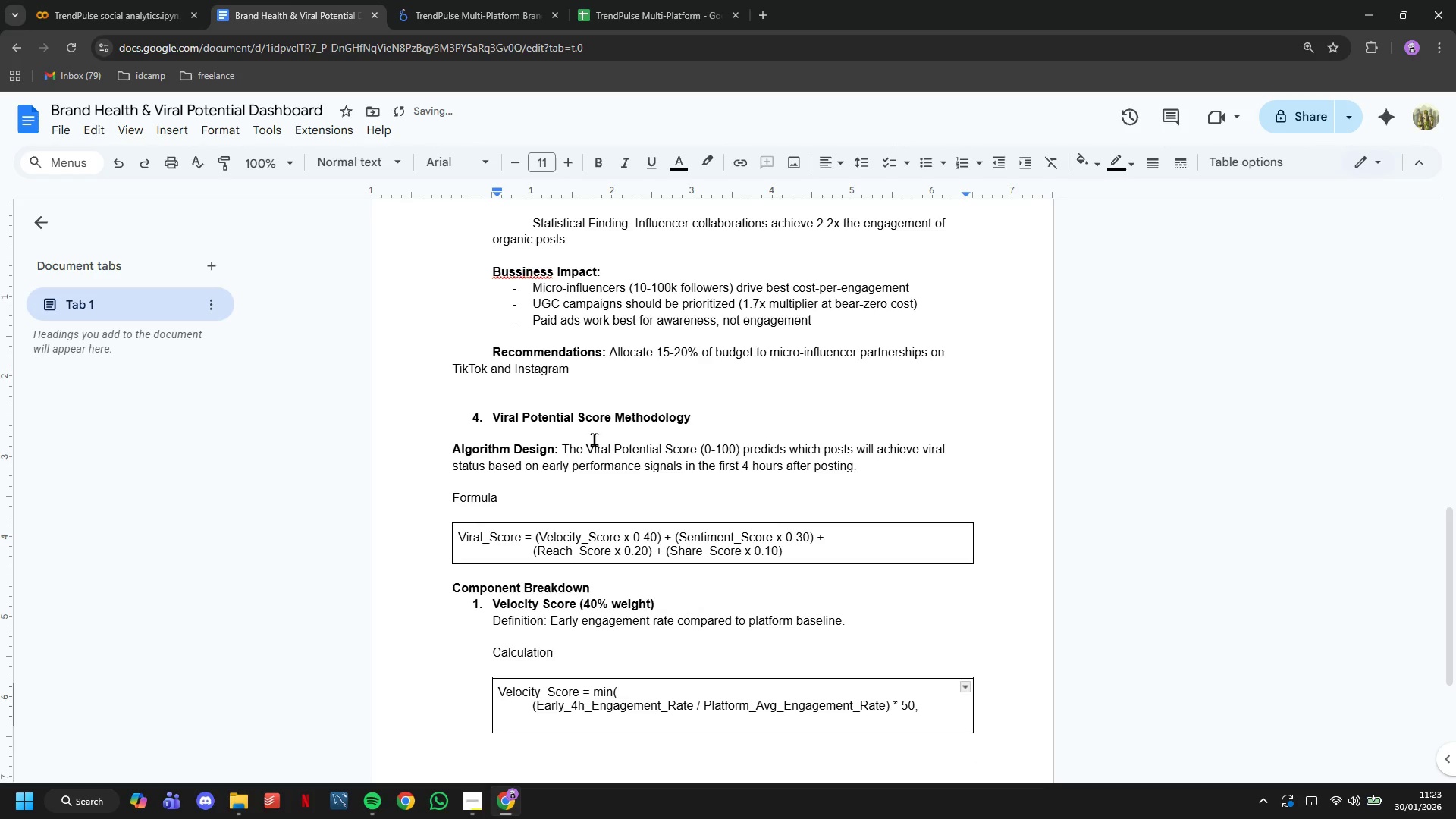 
type( 100)
 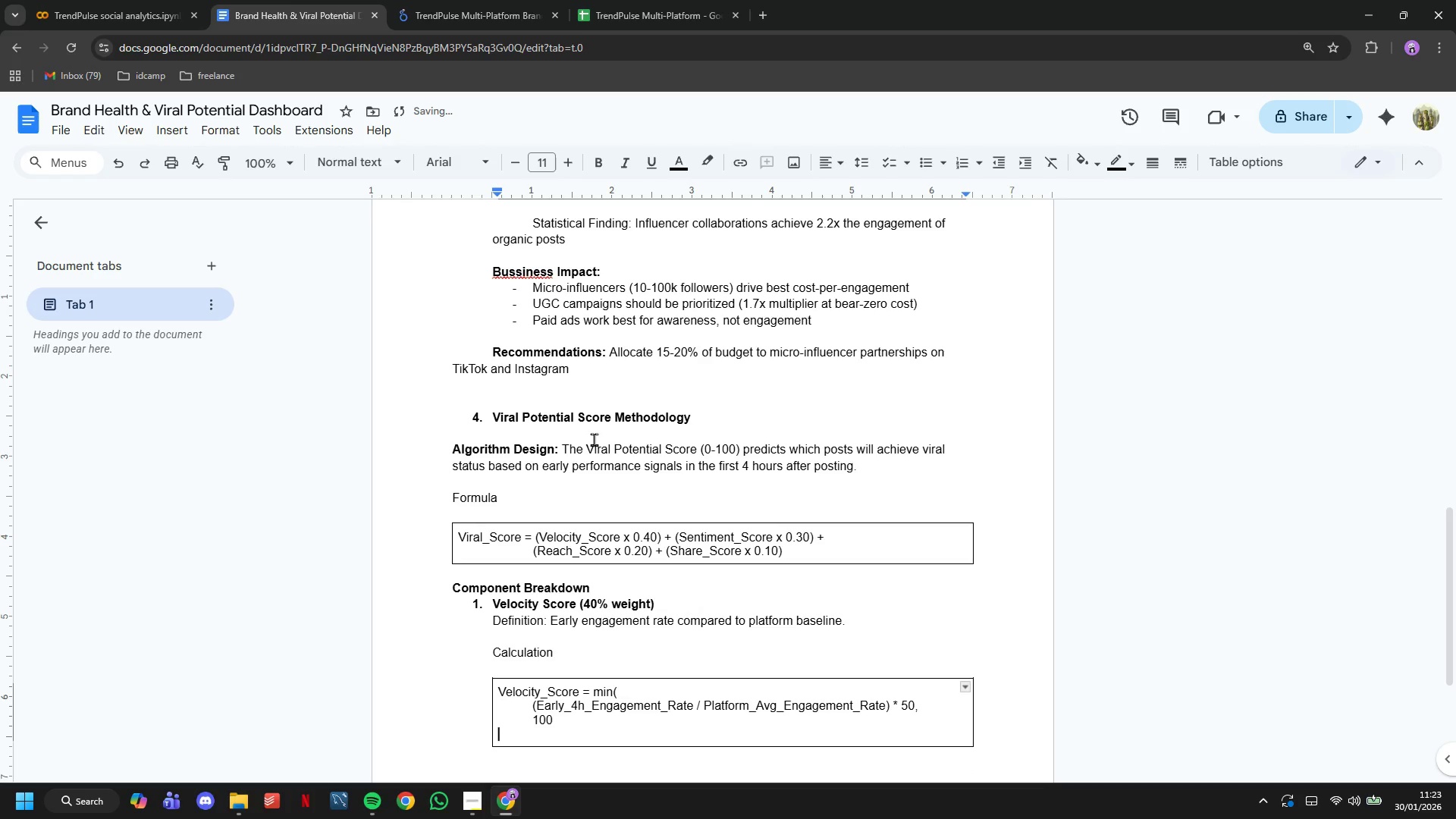 
key(Enter)
 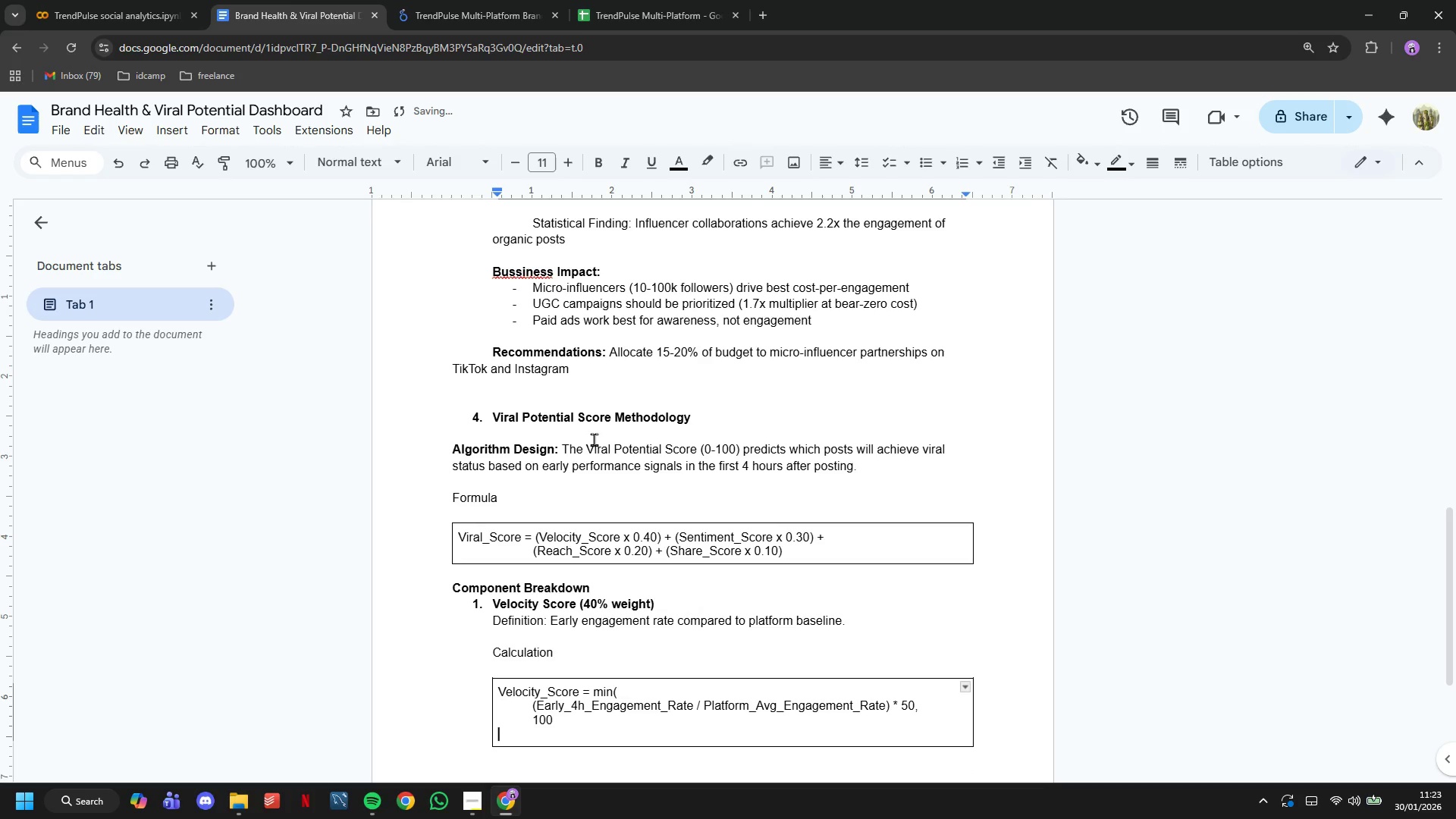 
key(Shift+0)
 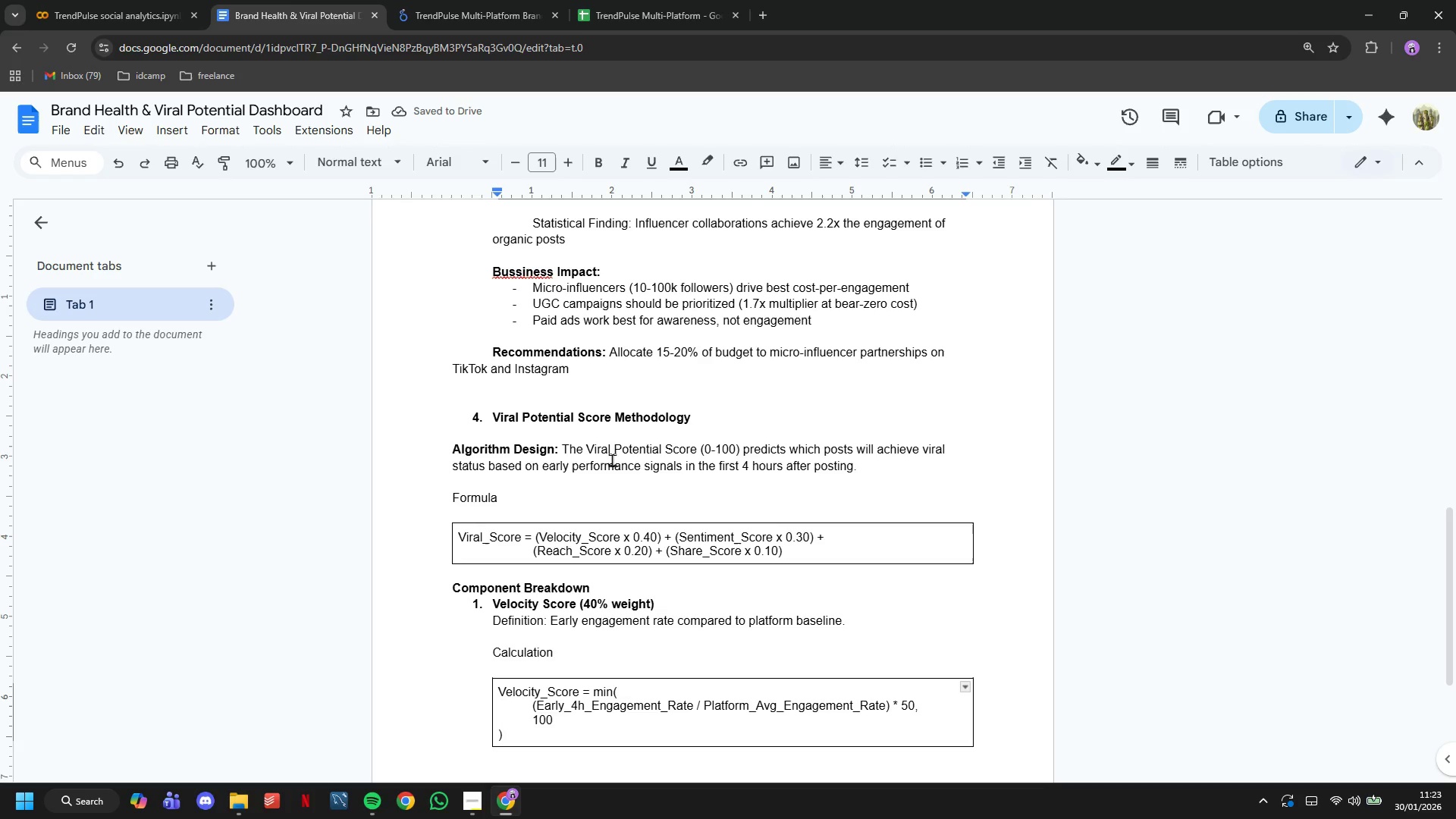 
wait(5.84)
 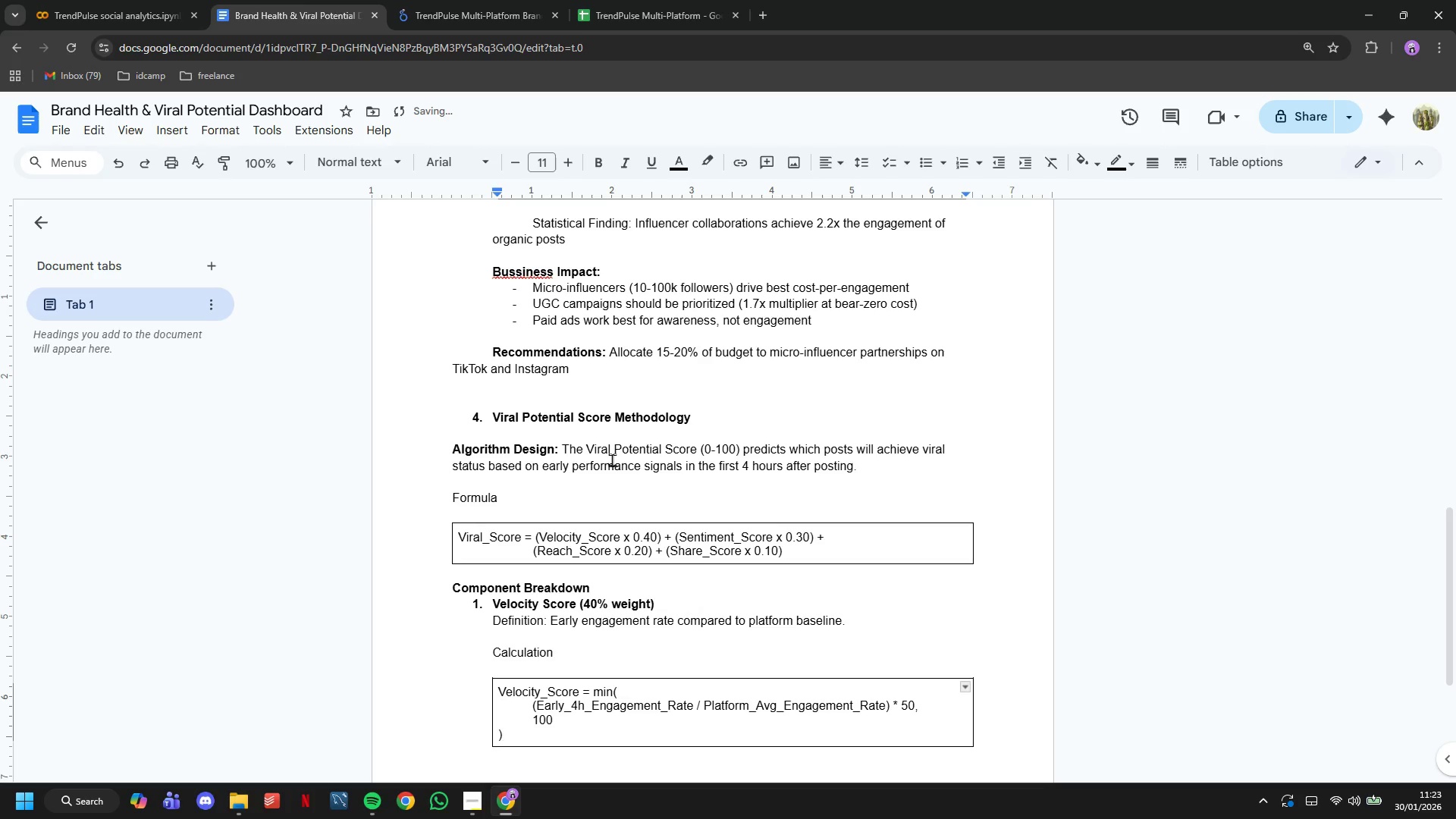 
scroll: coordinate [612, 460], scroll_direction: down, amount: 2.0
 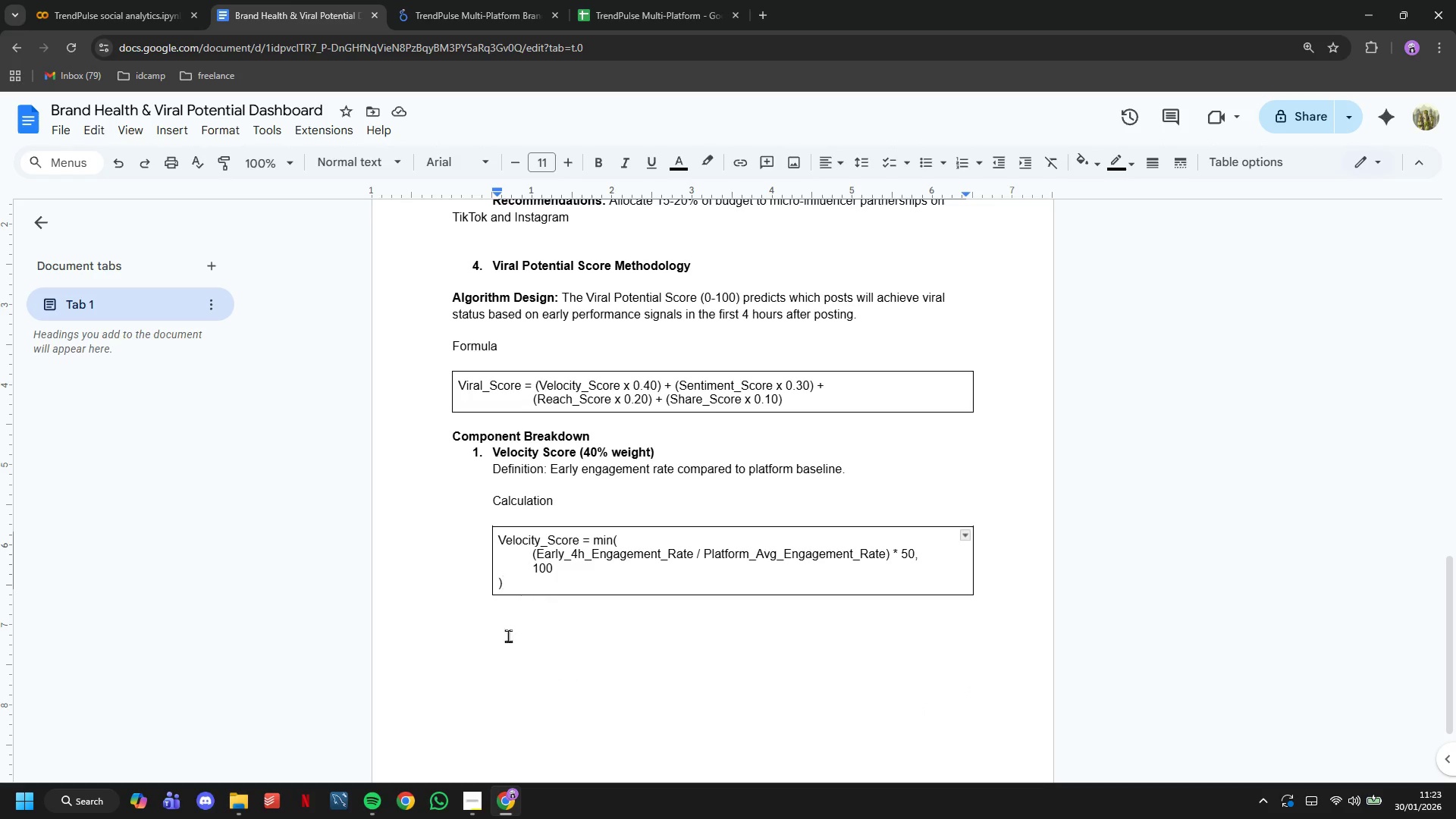 
left_click([507, 646])
 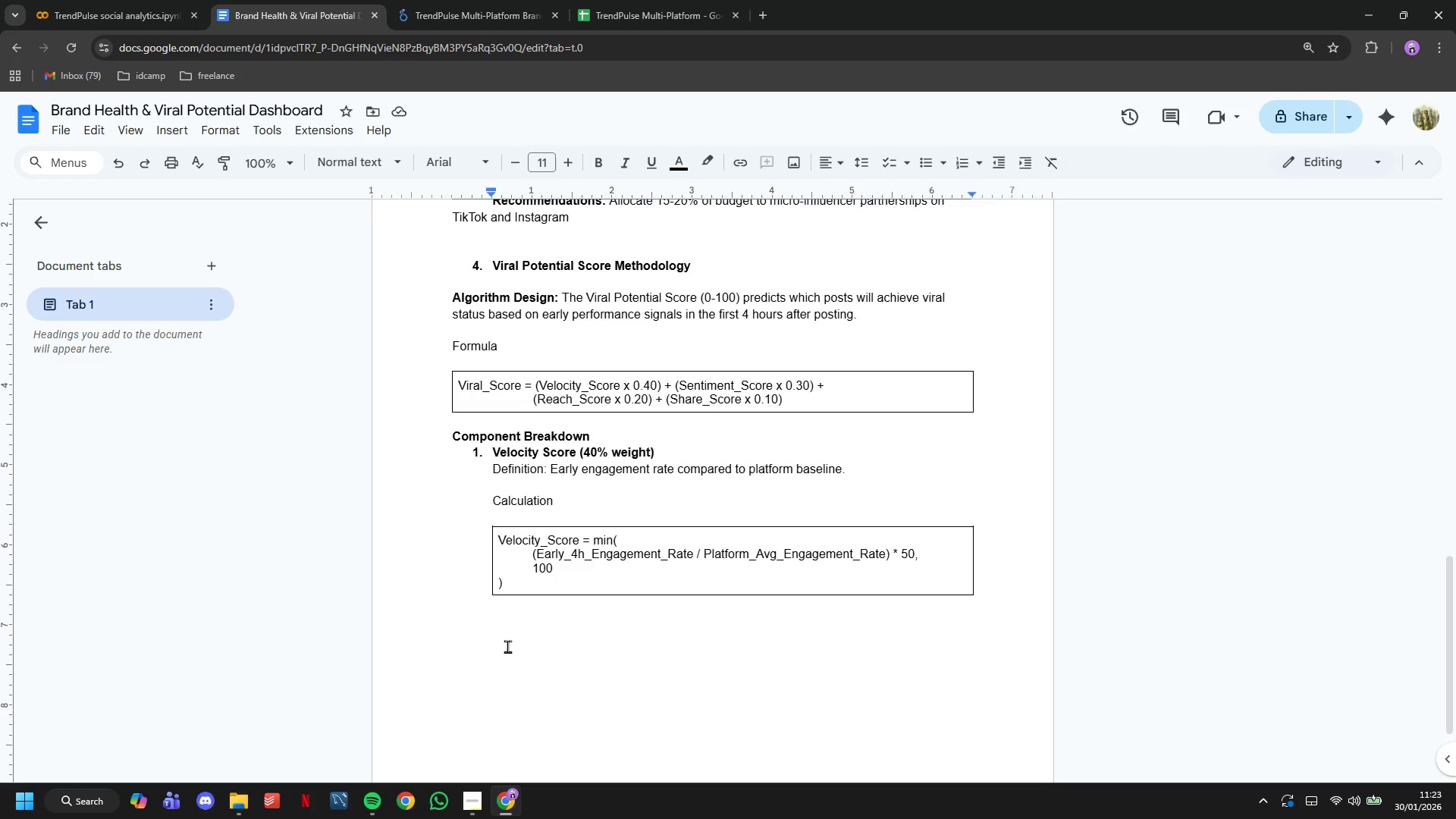 
key(Enter)
 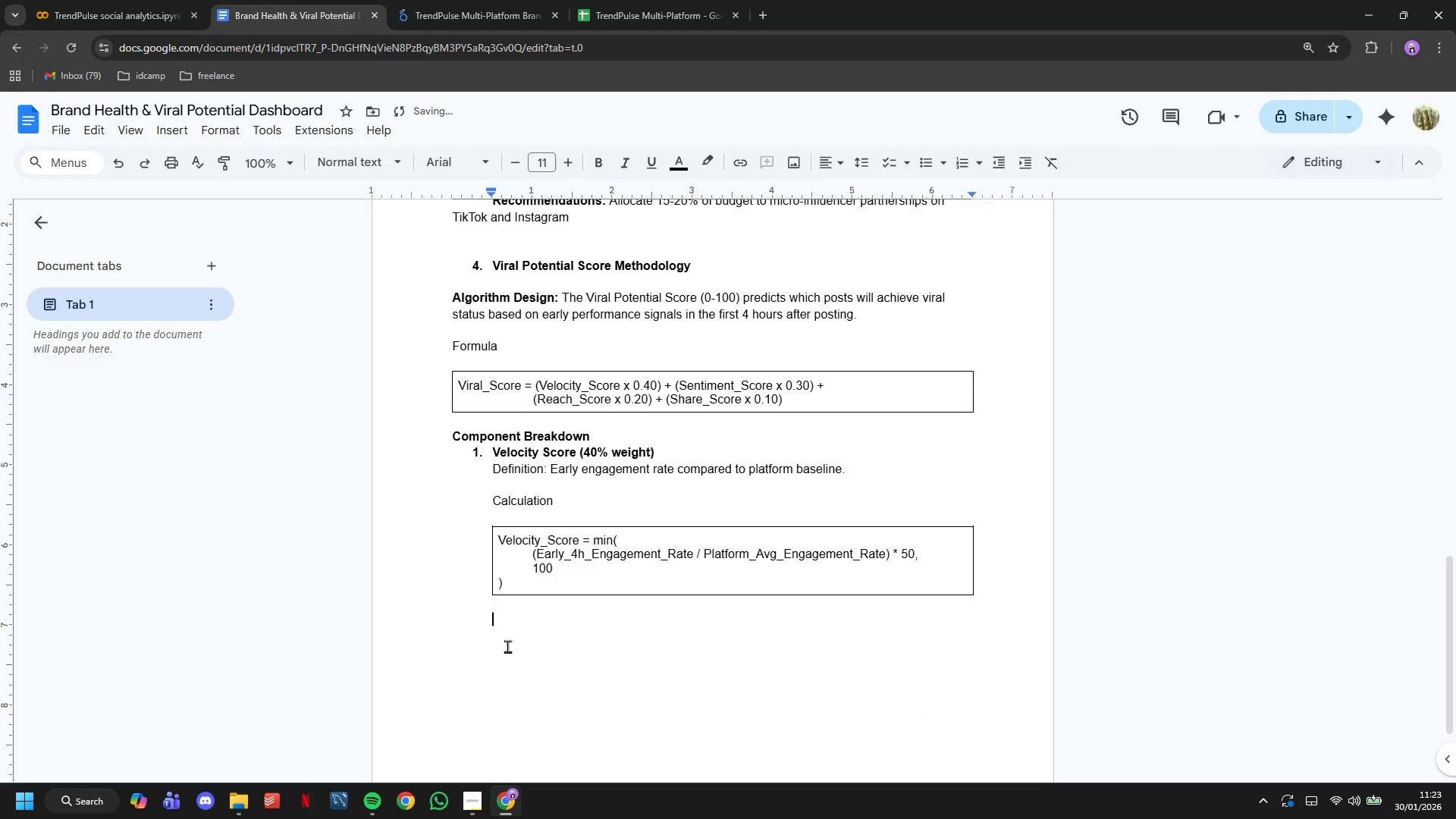 
key(Backspace)
type(Exampe)
key(Backspace)
type(le:)
 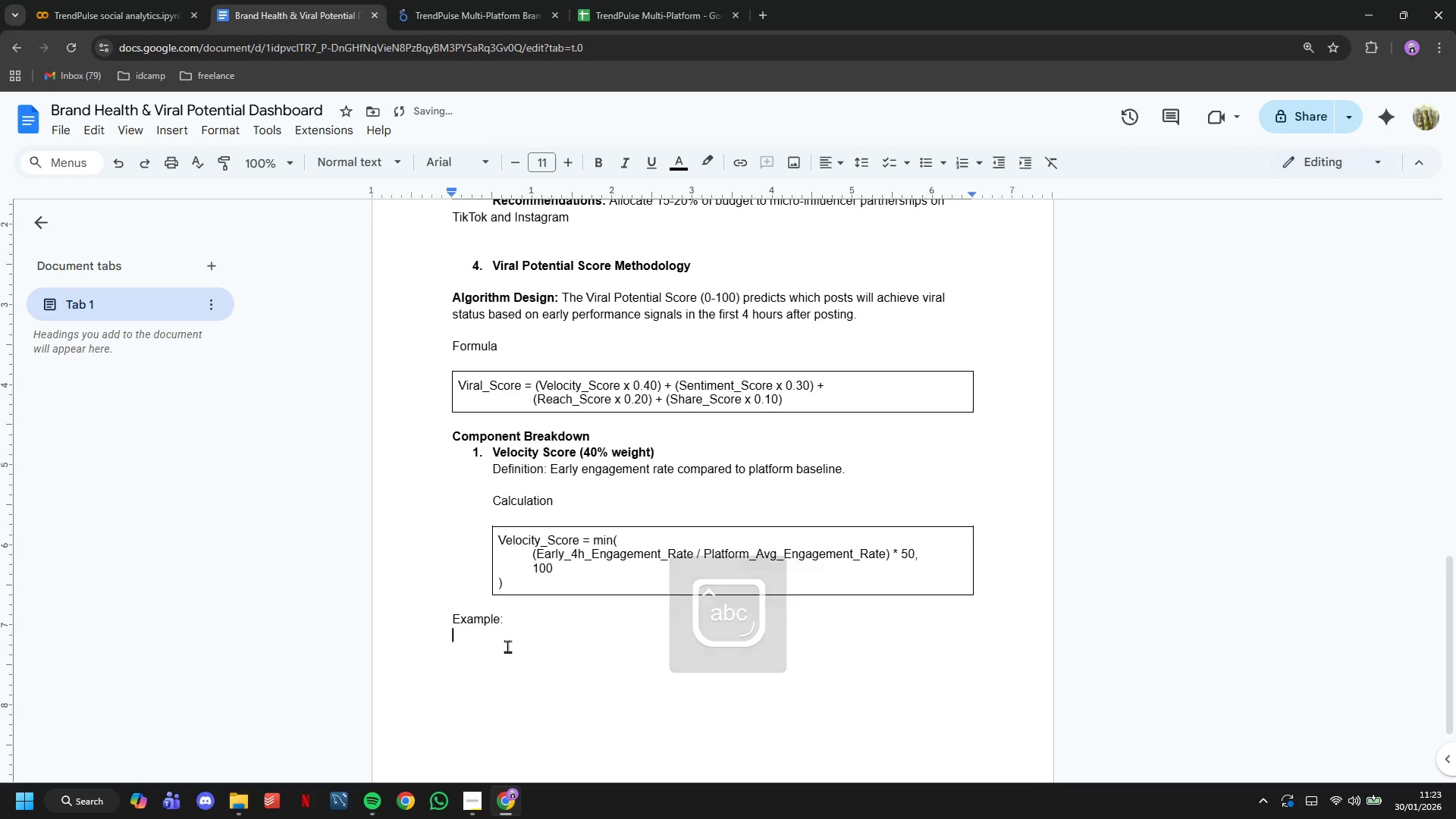 
 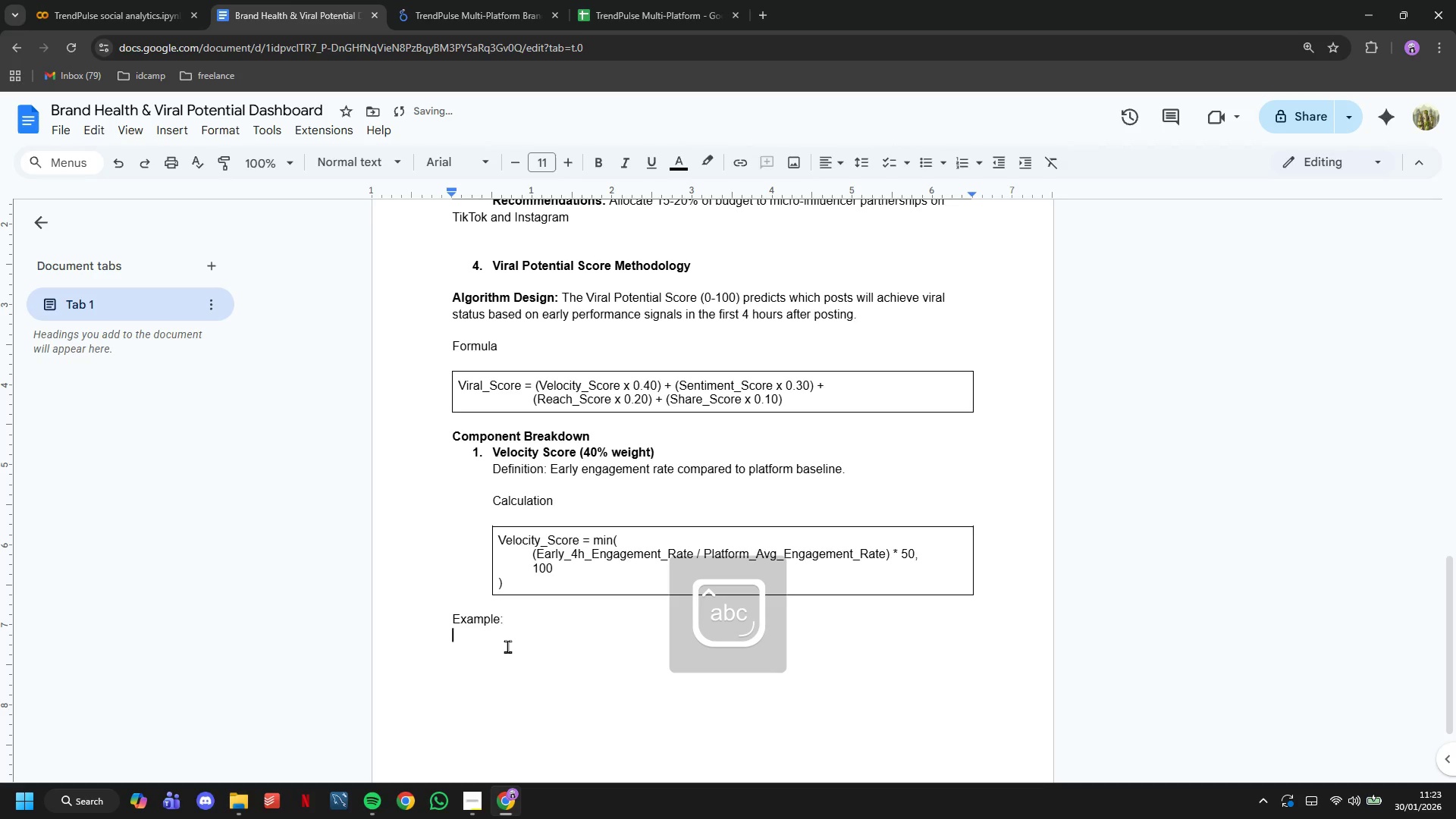 
key(Enter)
 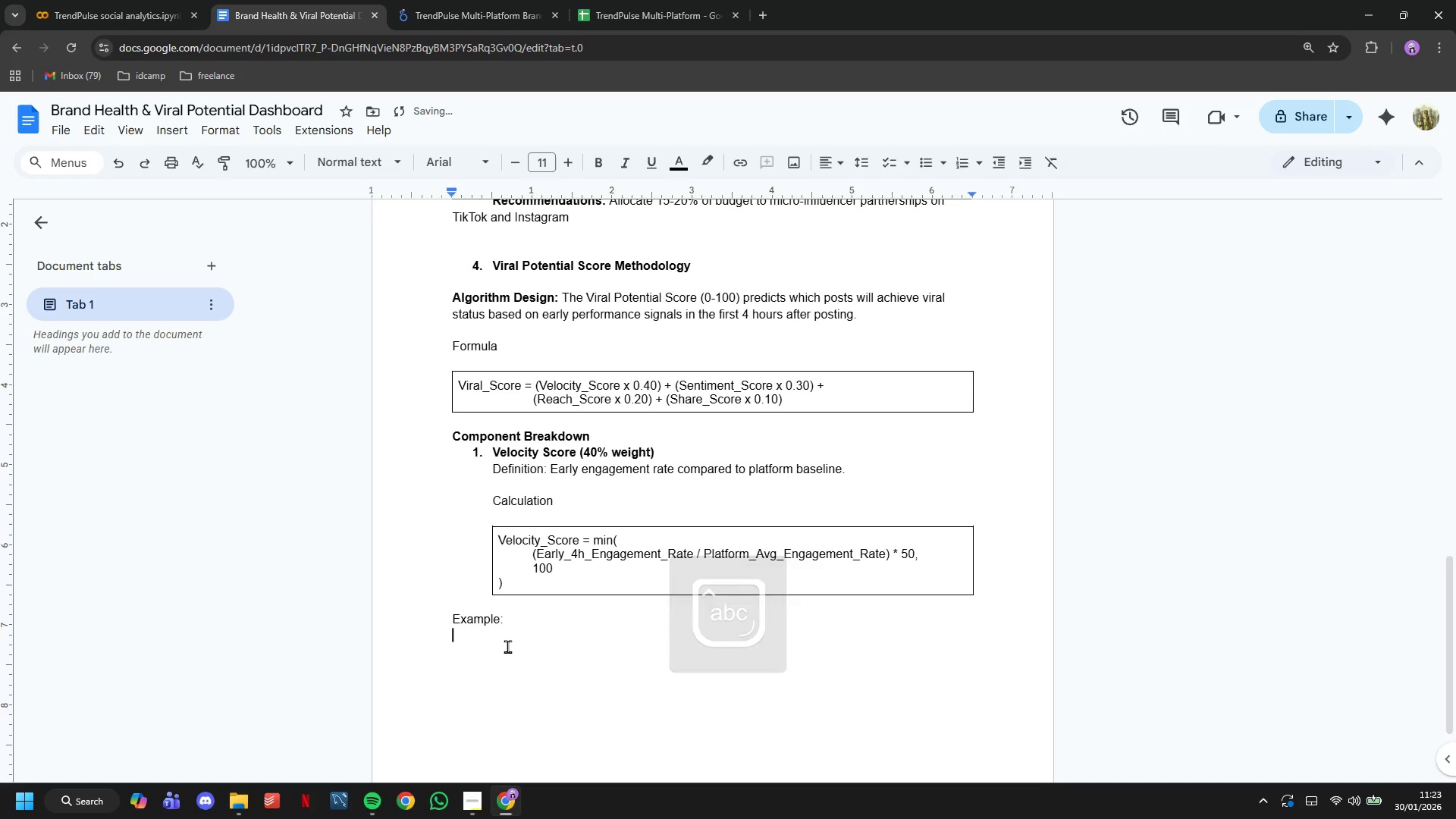 
key(Minus)
 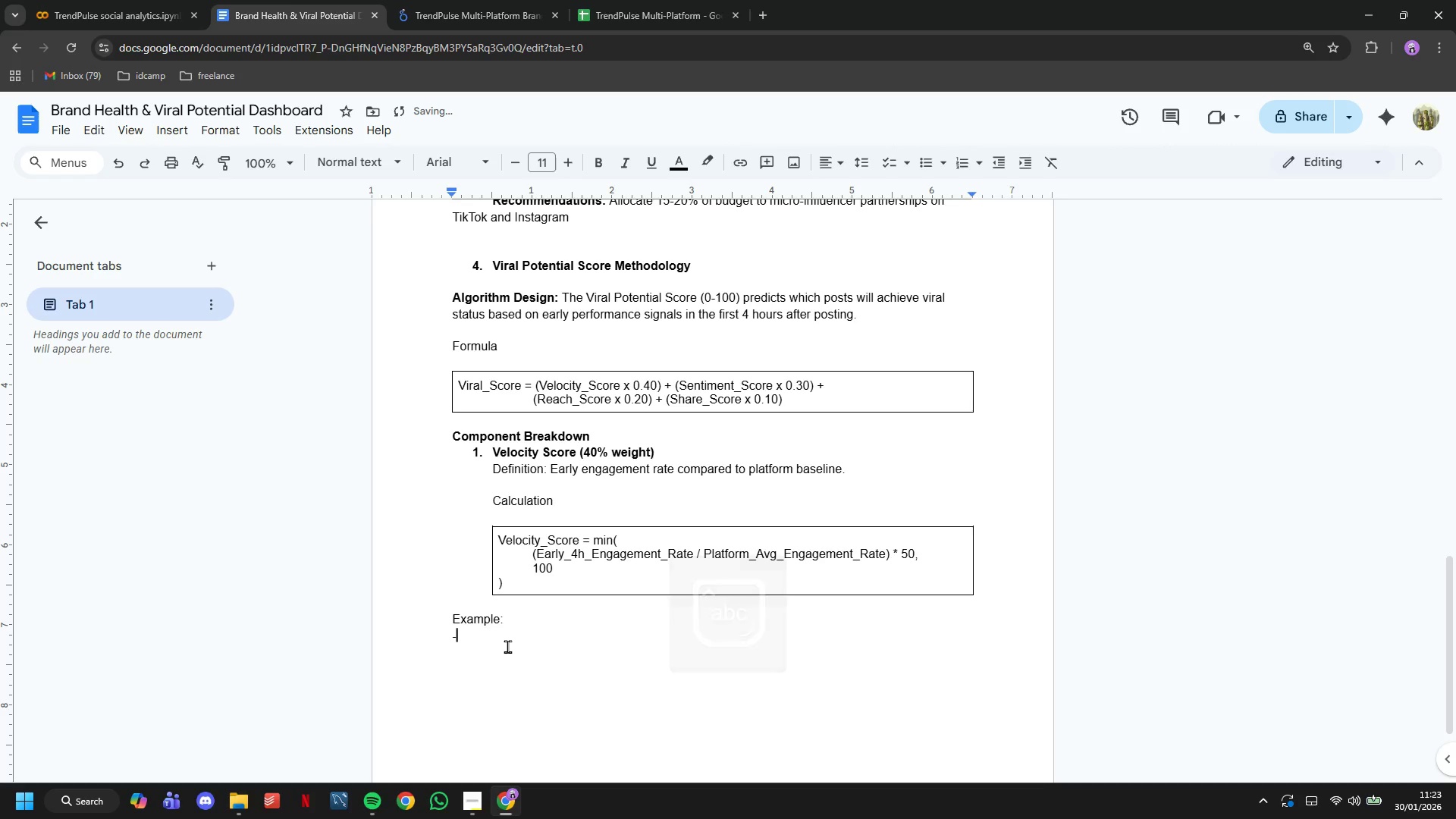 
key(Space)
 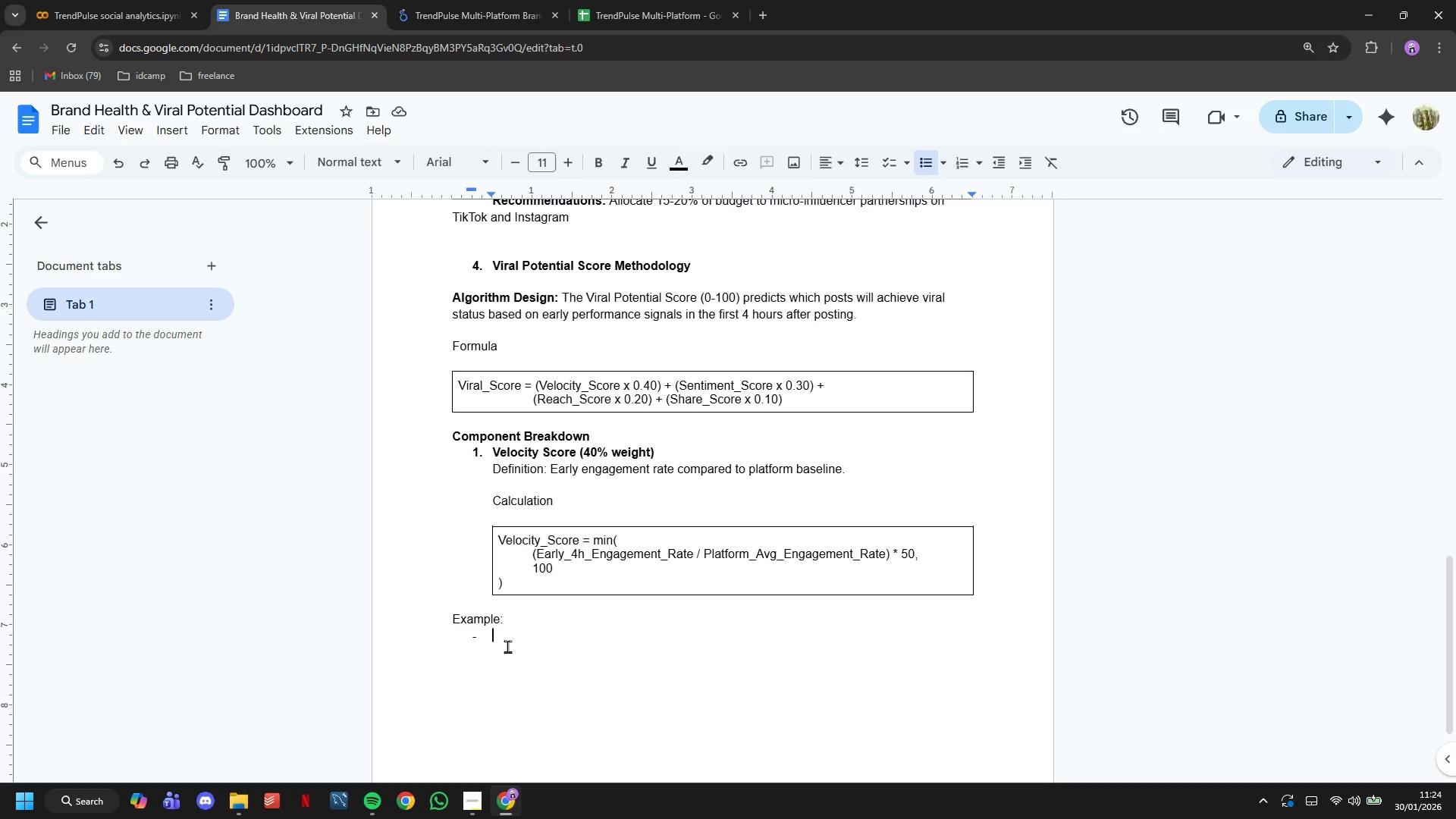 
wait(35.33)
 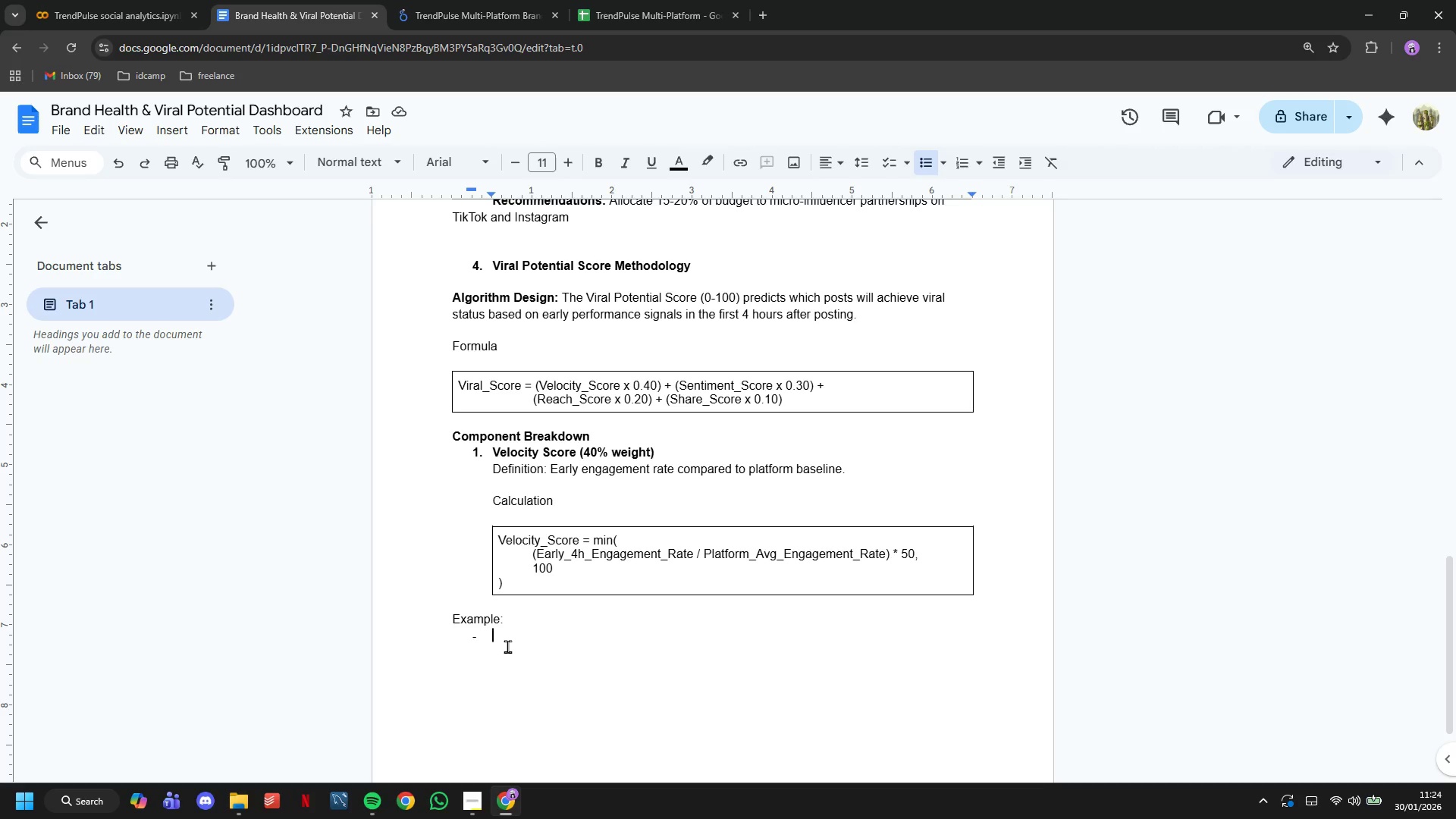 
type(Post achieves 7% engagement in first 4 hours on Instagram)
 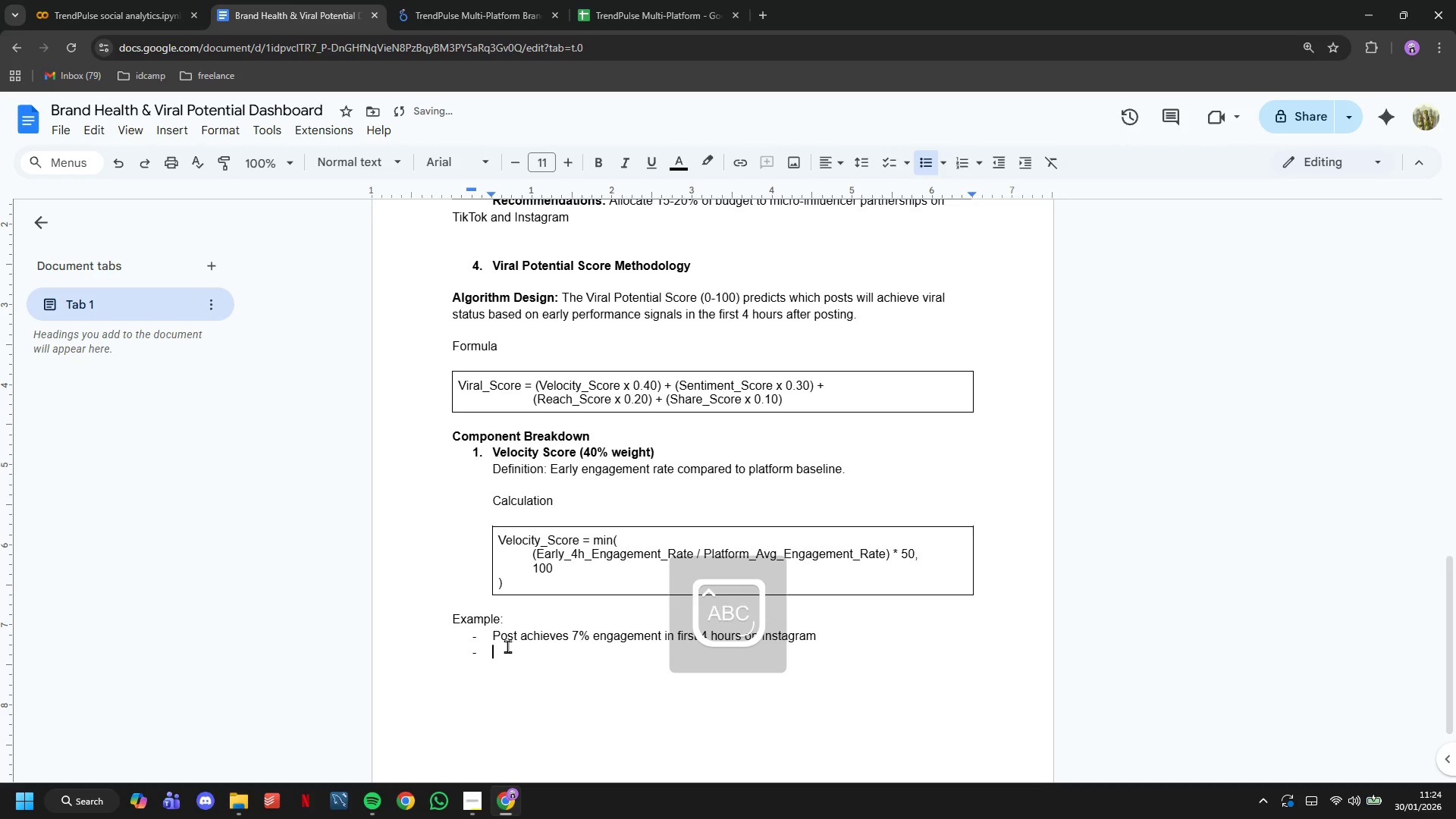 
 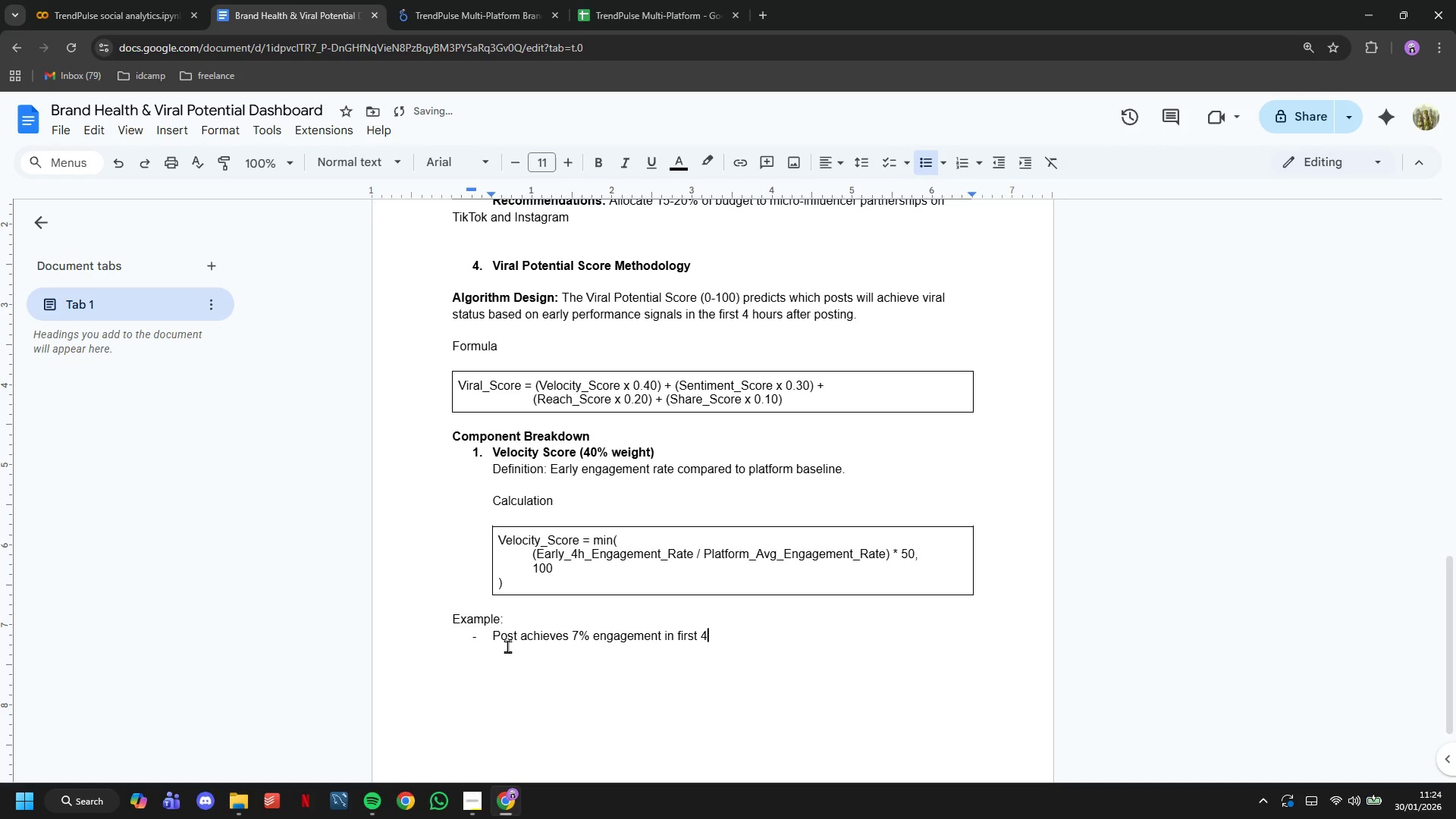 
key(Enter)
 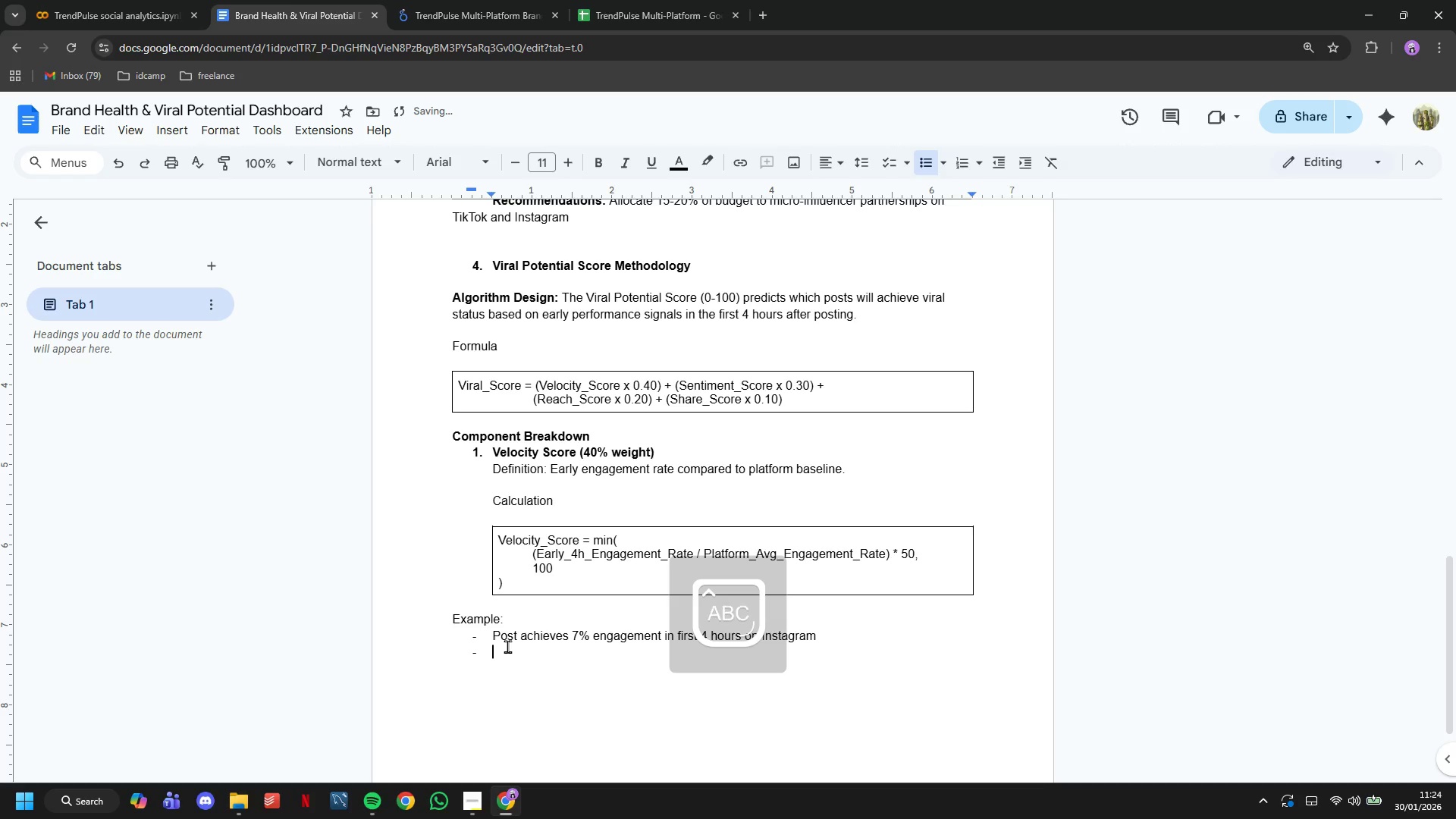 
type(Instagram platform average = 3.5%)
 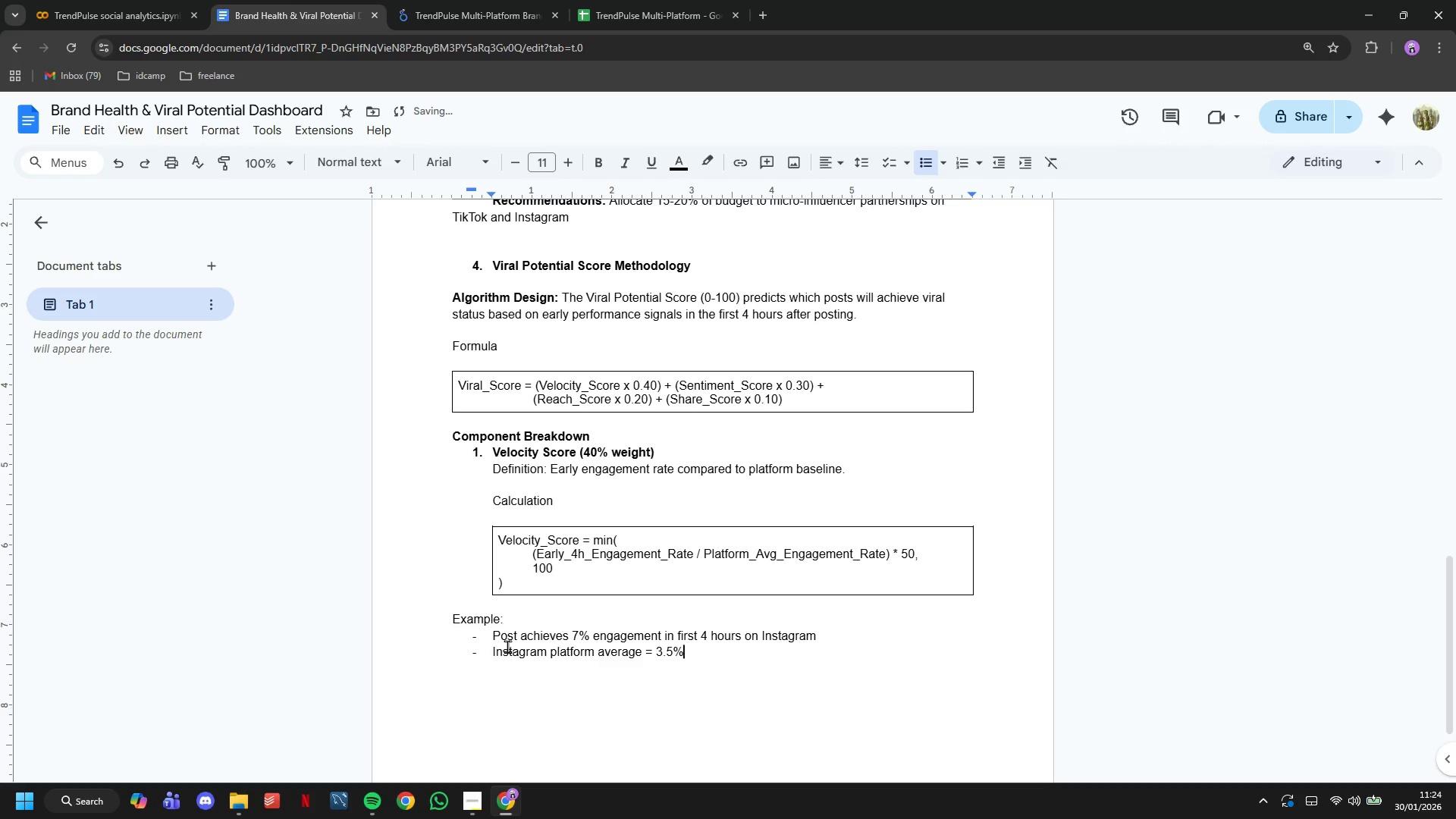 
key(Enter)
 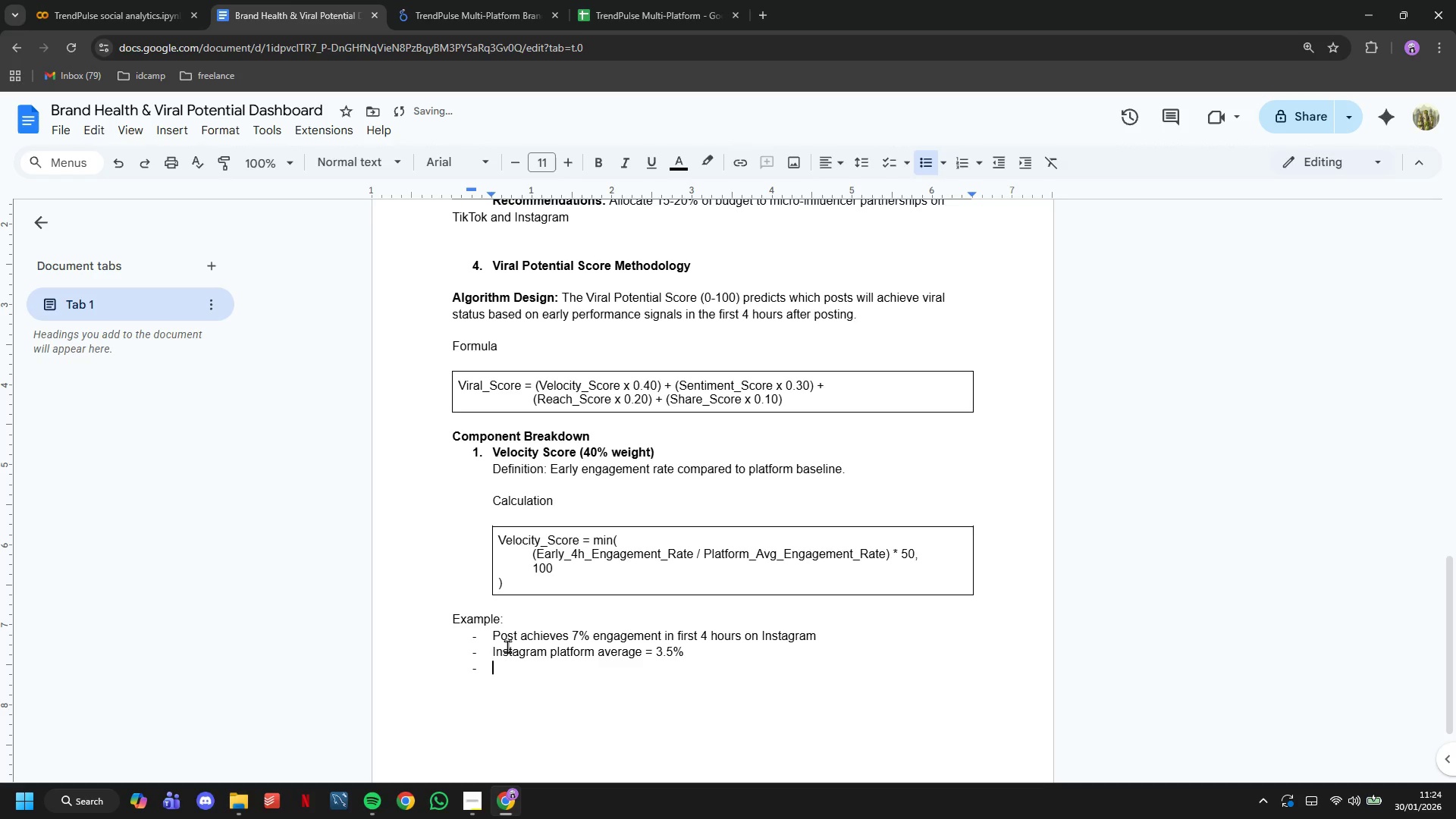 
type(Velocity_Score = (&%/3.5%) x 50 = 100 (capped)
 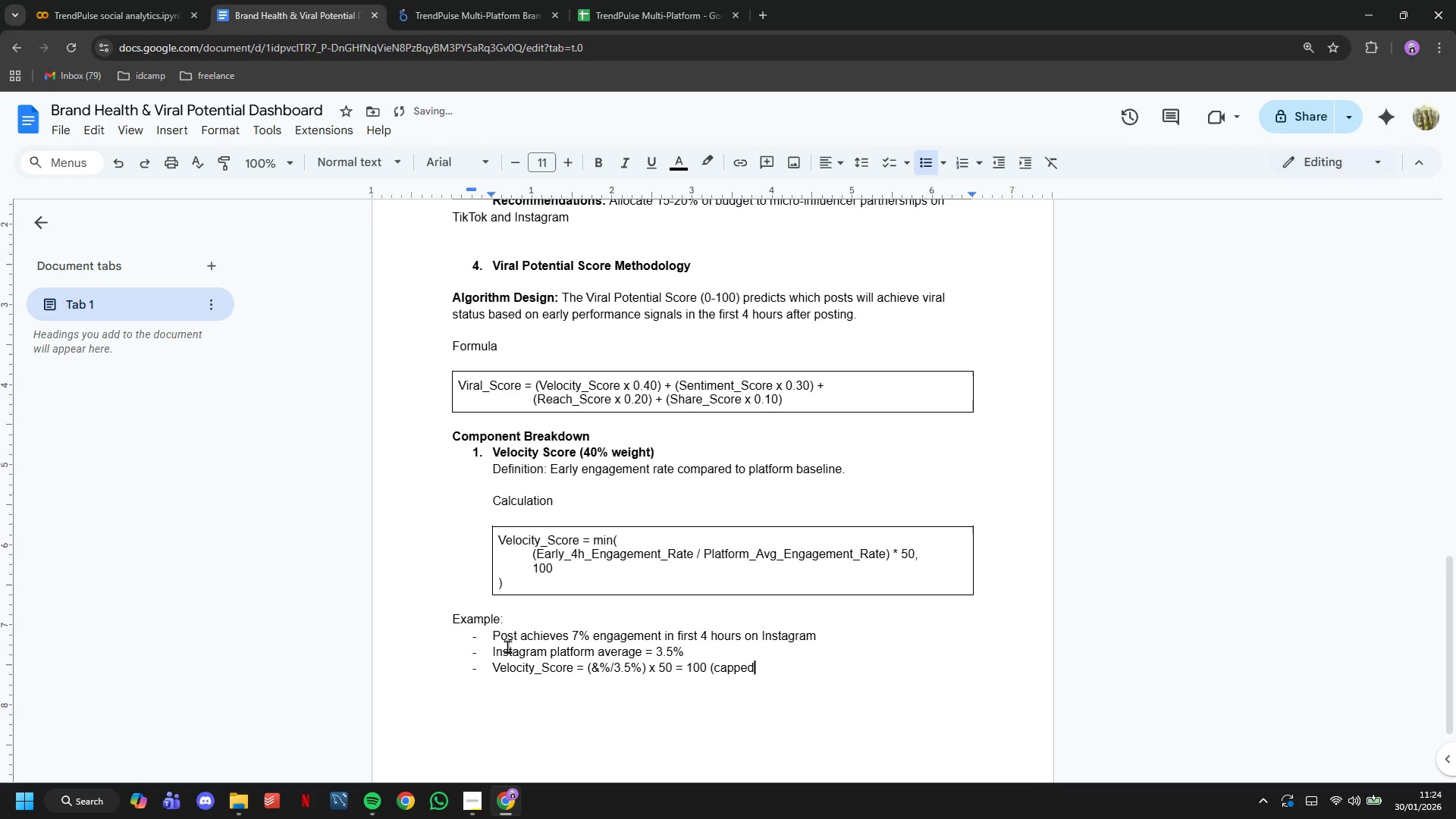 
key(ArrowRight)
 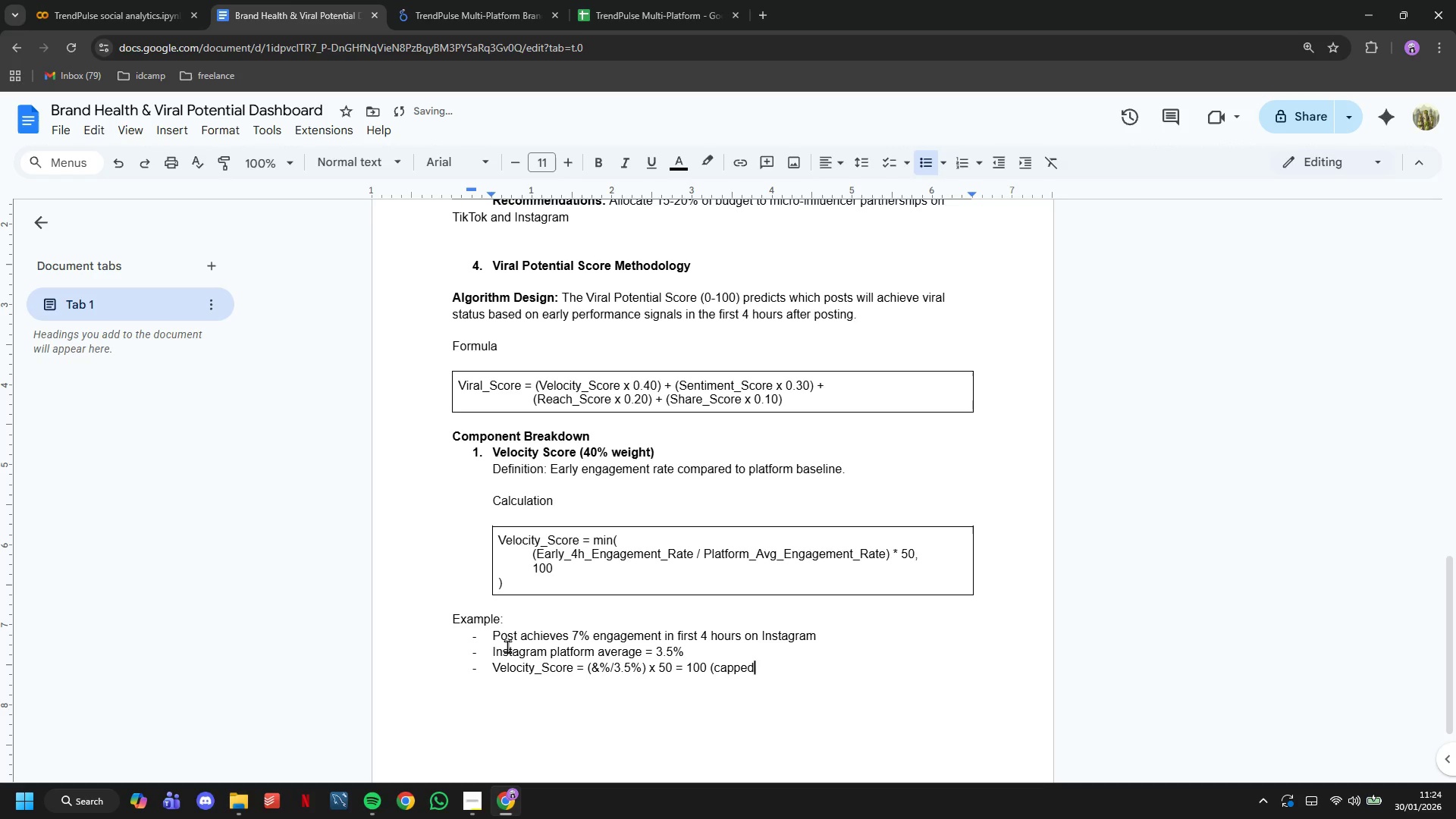 
key(Shift+0)
 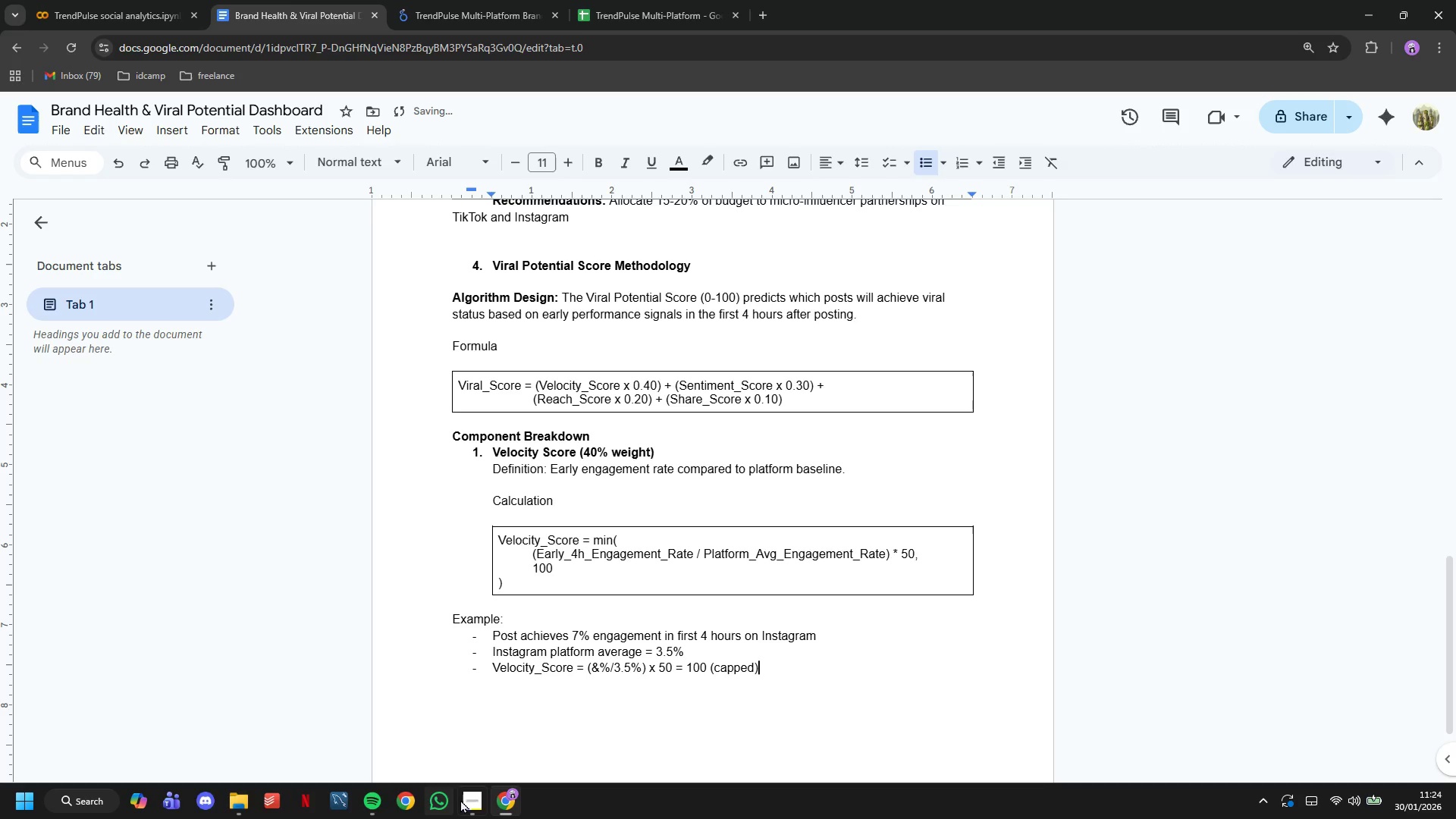 
left_click([469, 800])
 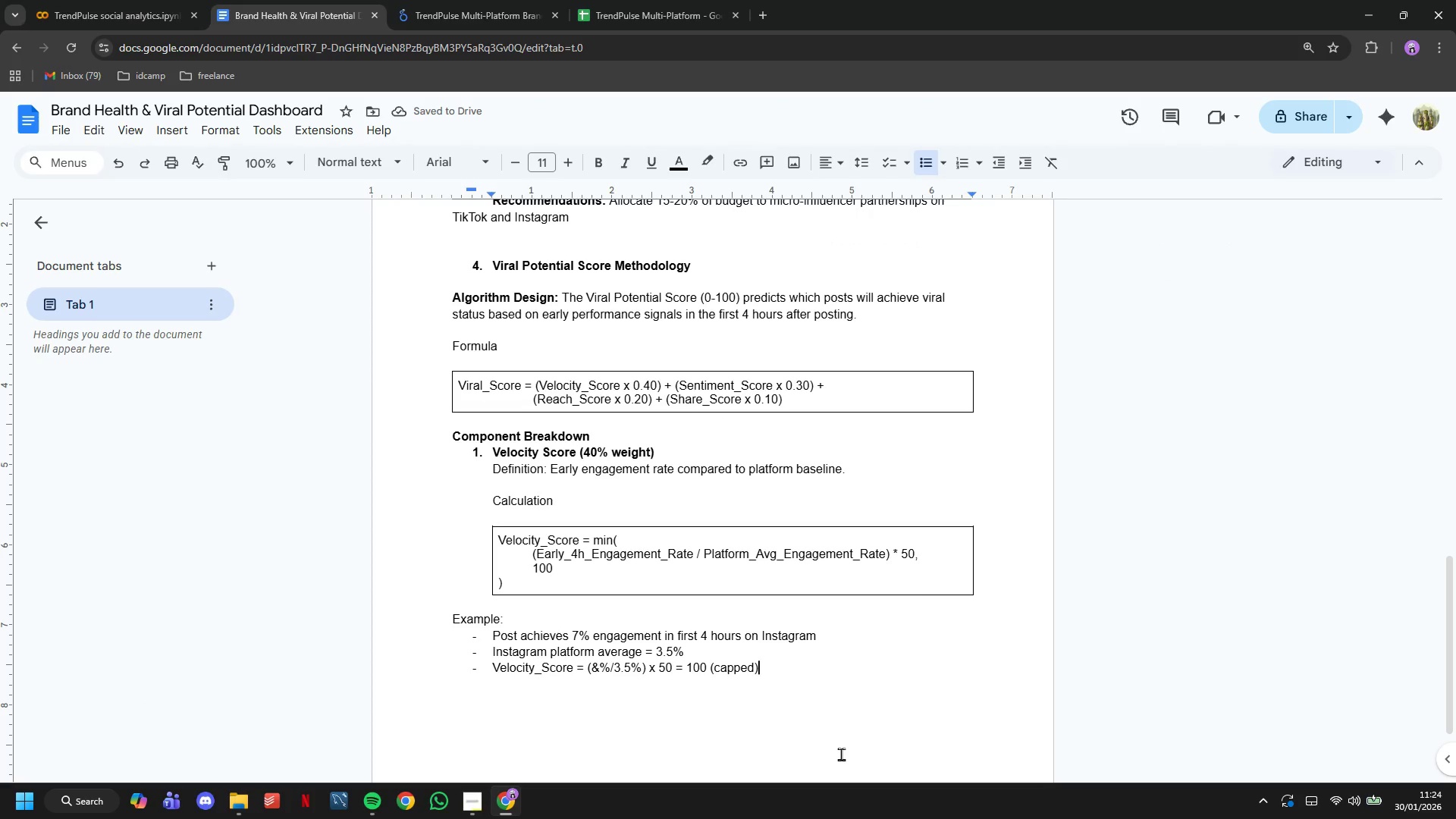 
key(Enter)
 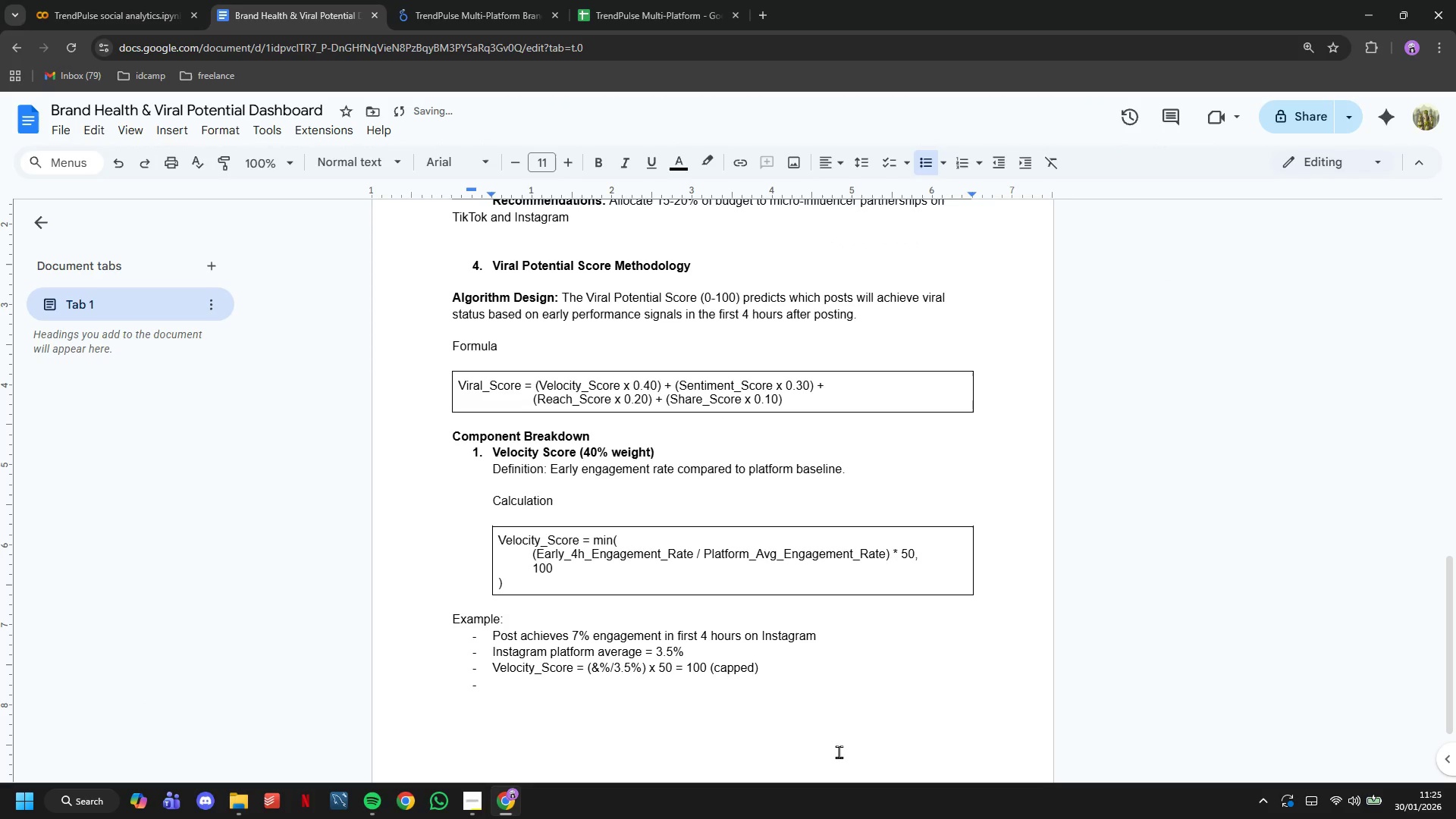 
key(Backspace)
 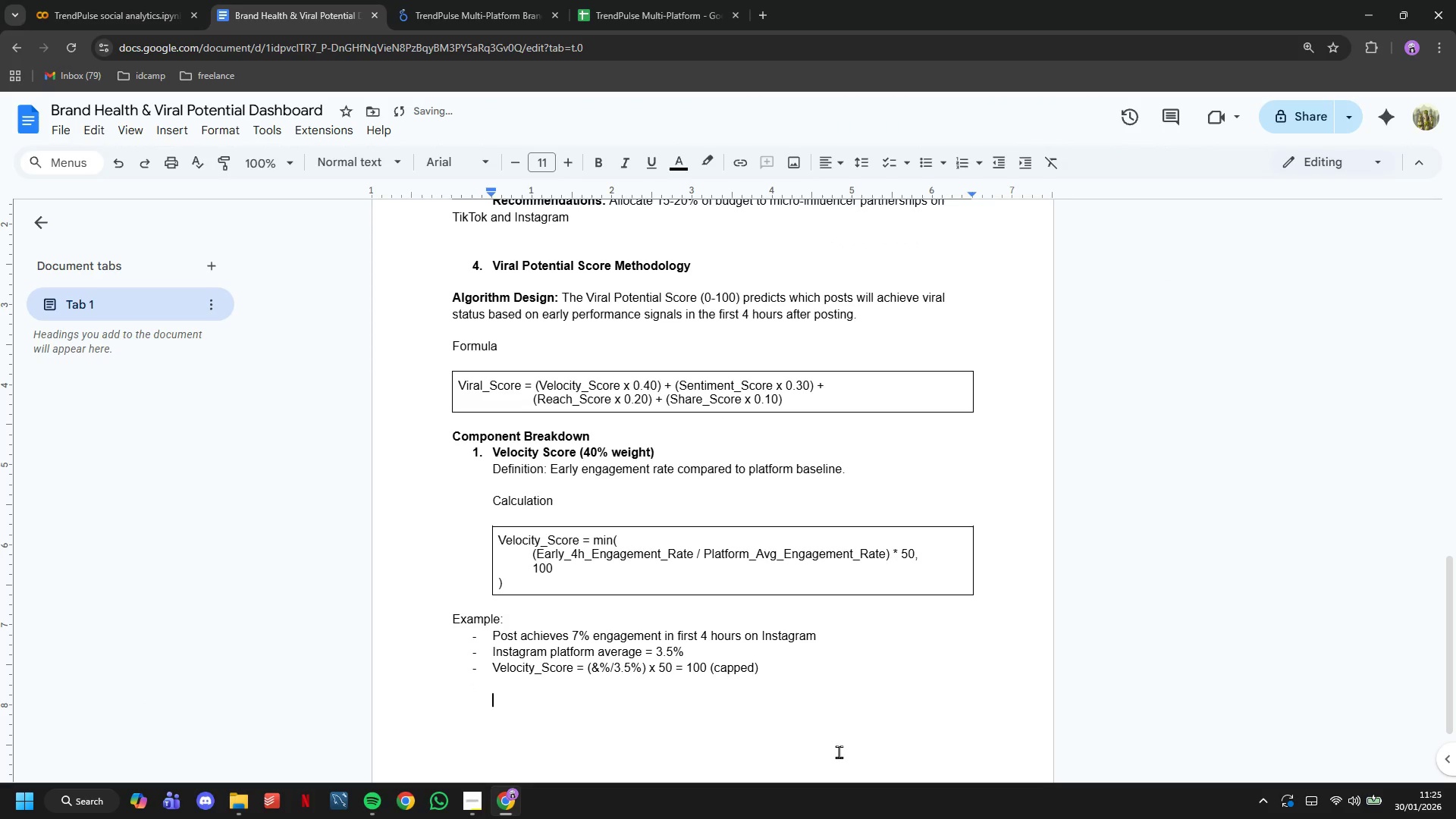 
key(Enter)
 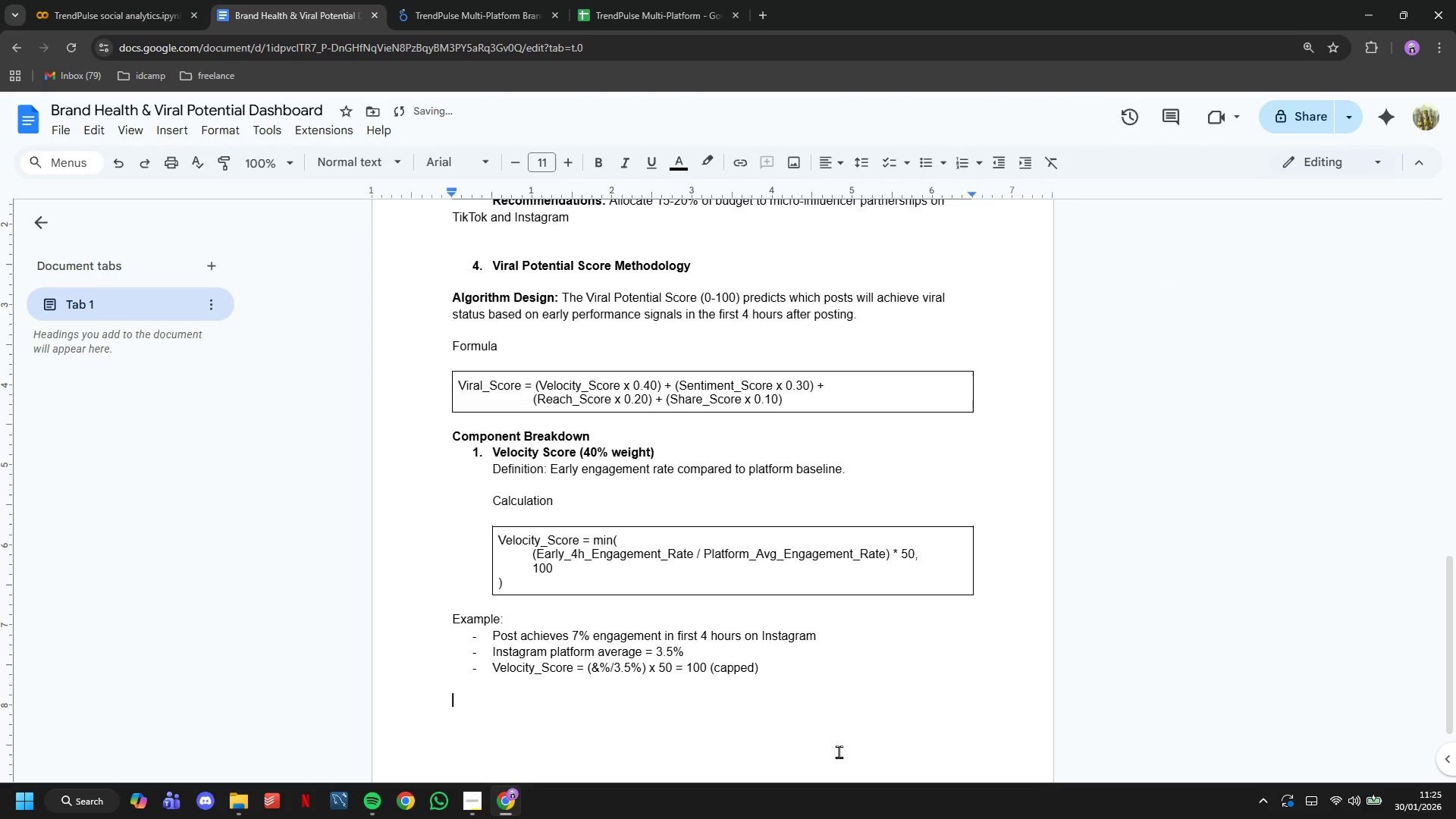 
key(Backspace)
type(Rationale: Early engagement momentum is the strongest predictor of viral success. Posts that immediately outperform platform aberages have captured audience ate)
key(Backspace)
type(tention.)
 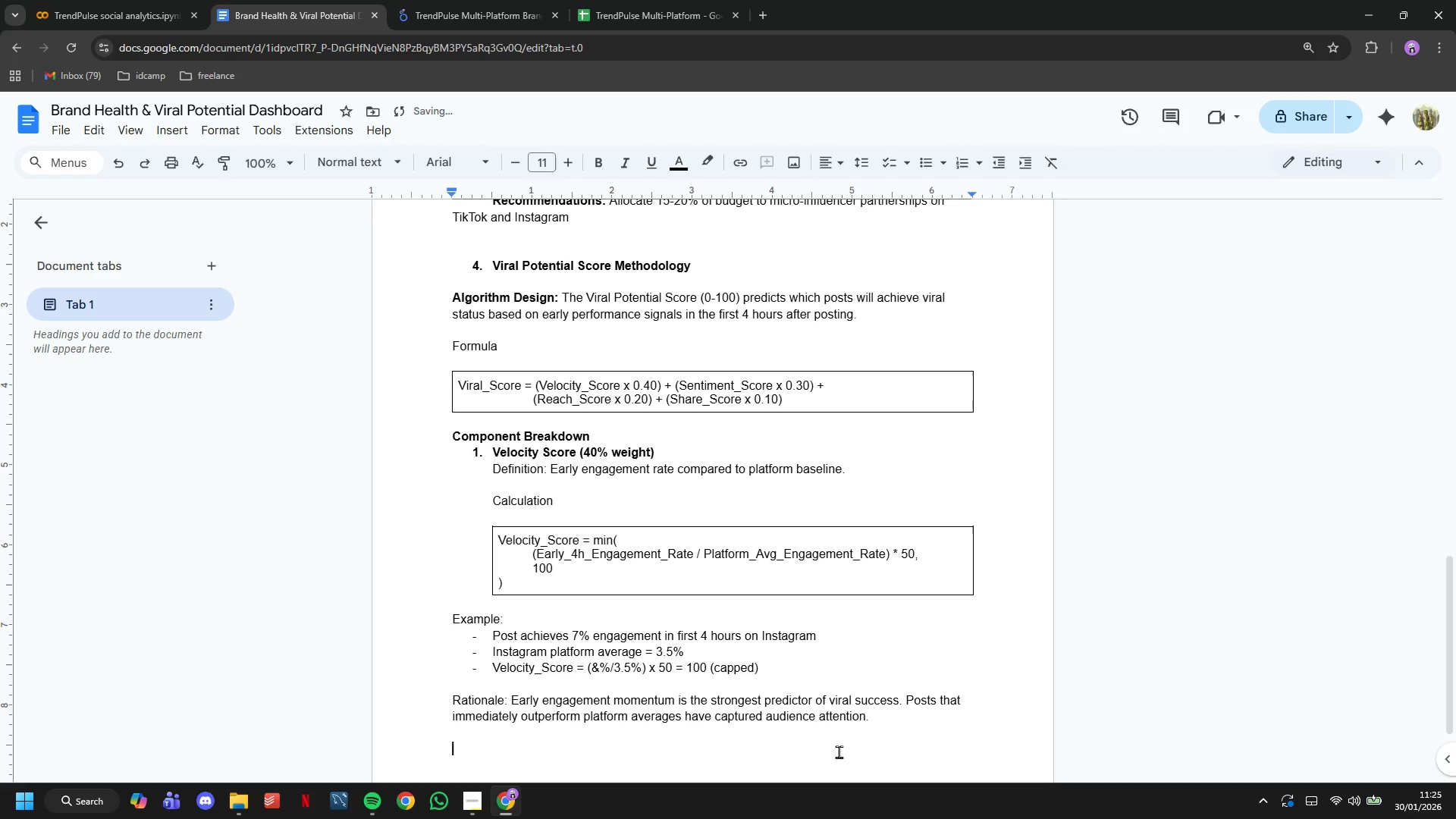 
 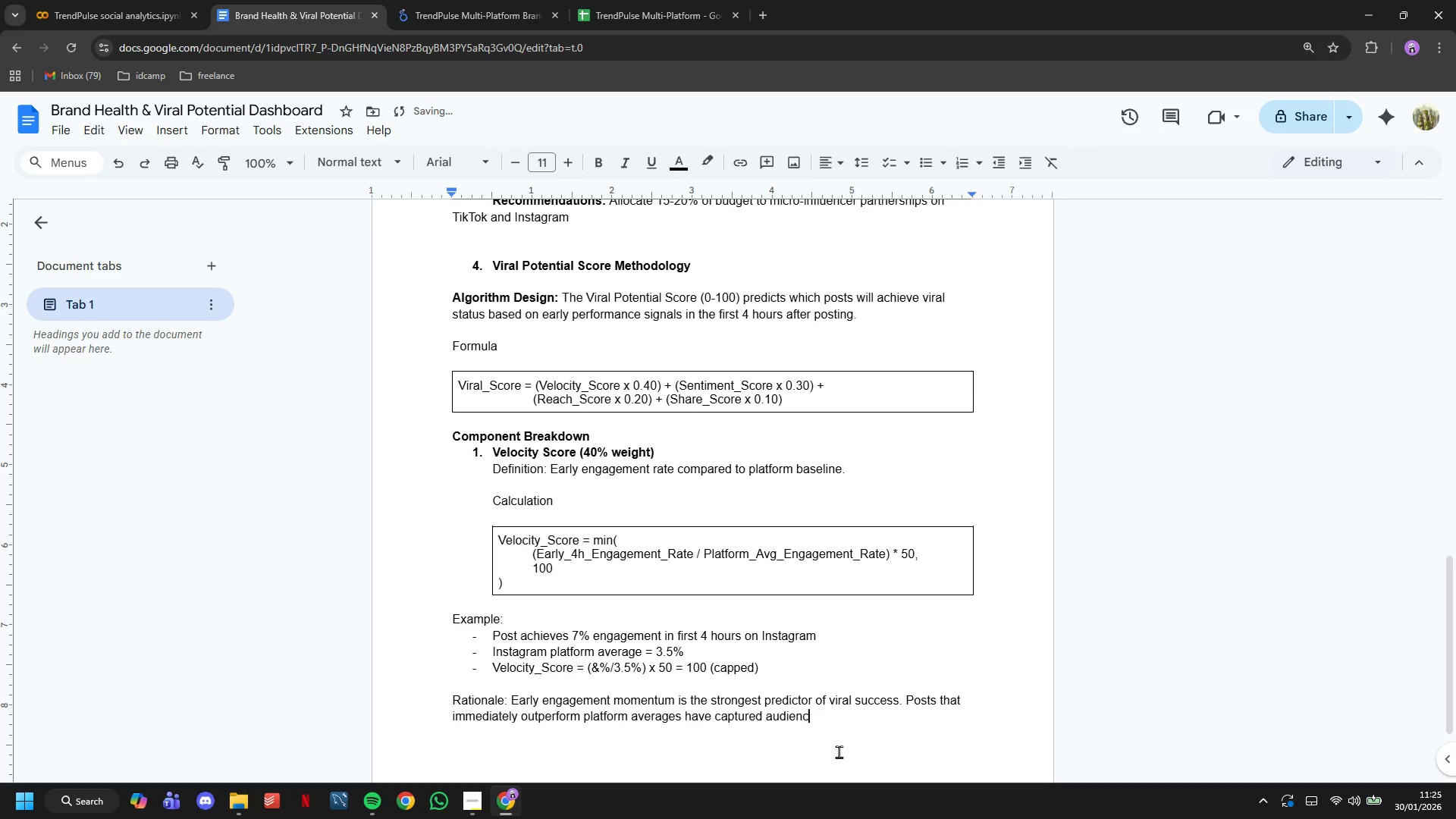 
key(Enter)
 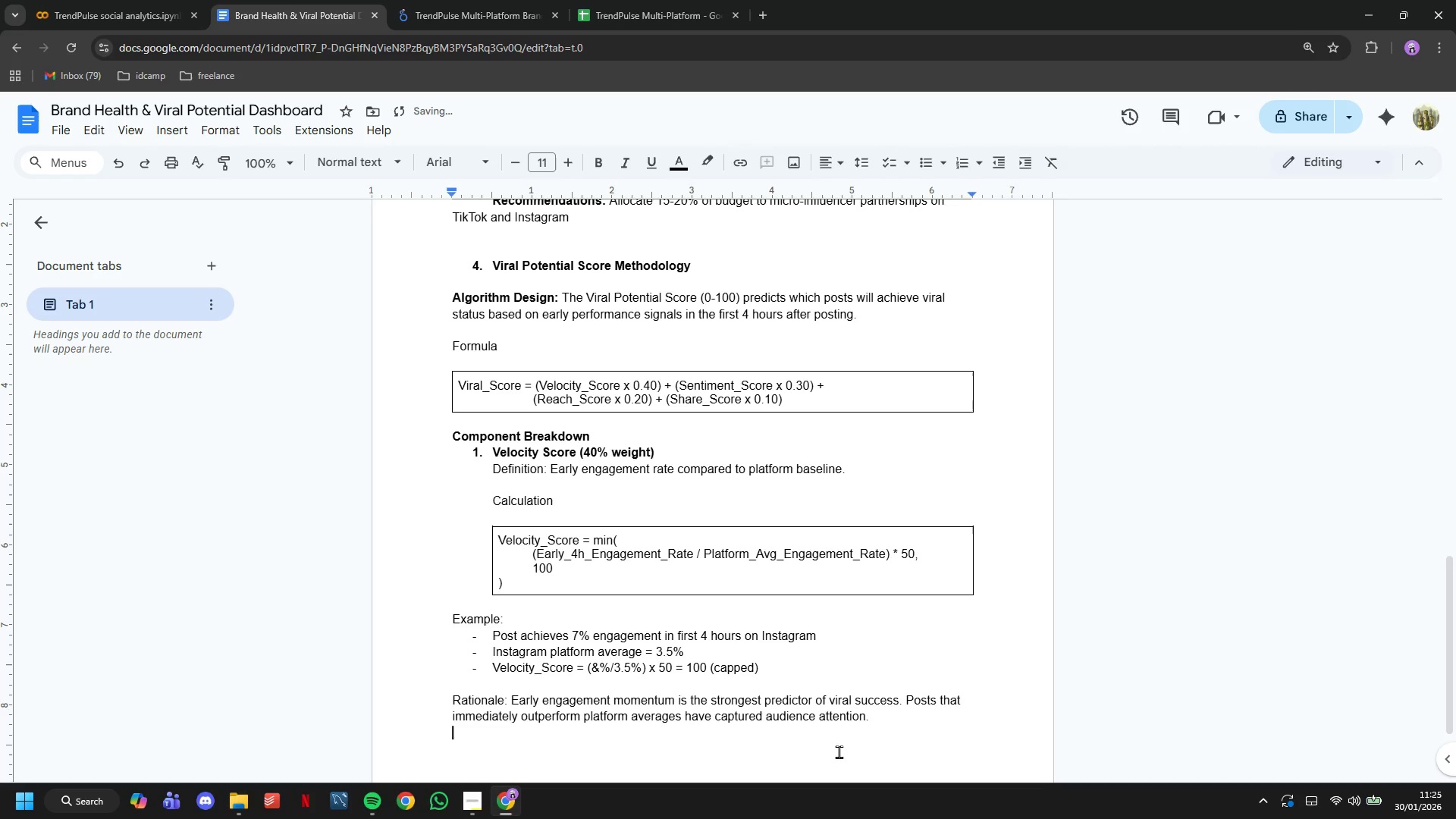 
key(Enter)
 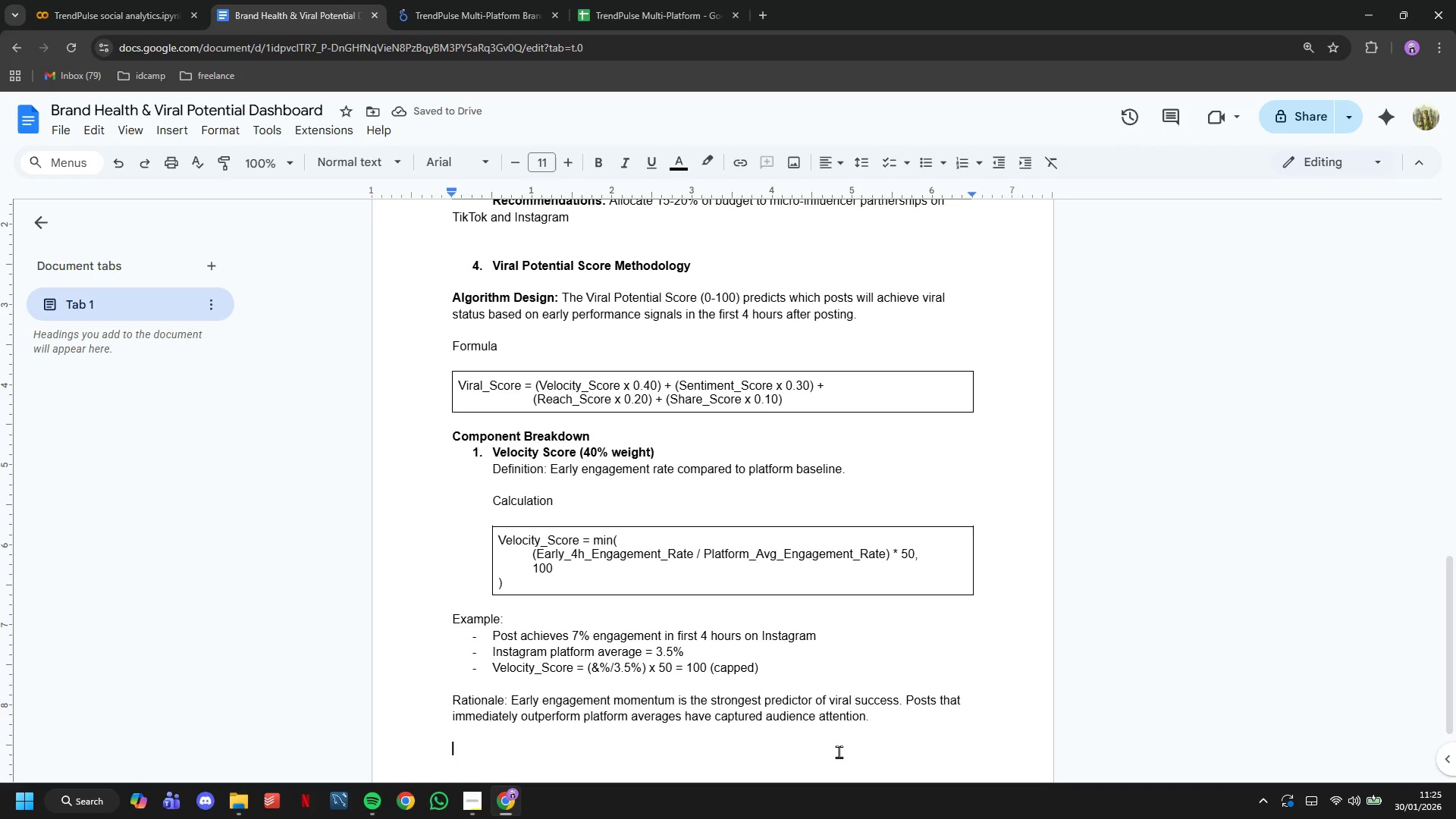 
wait(6.89)
 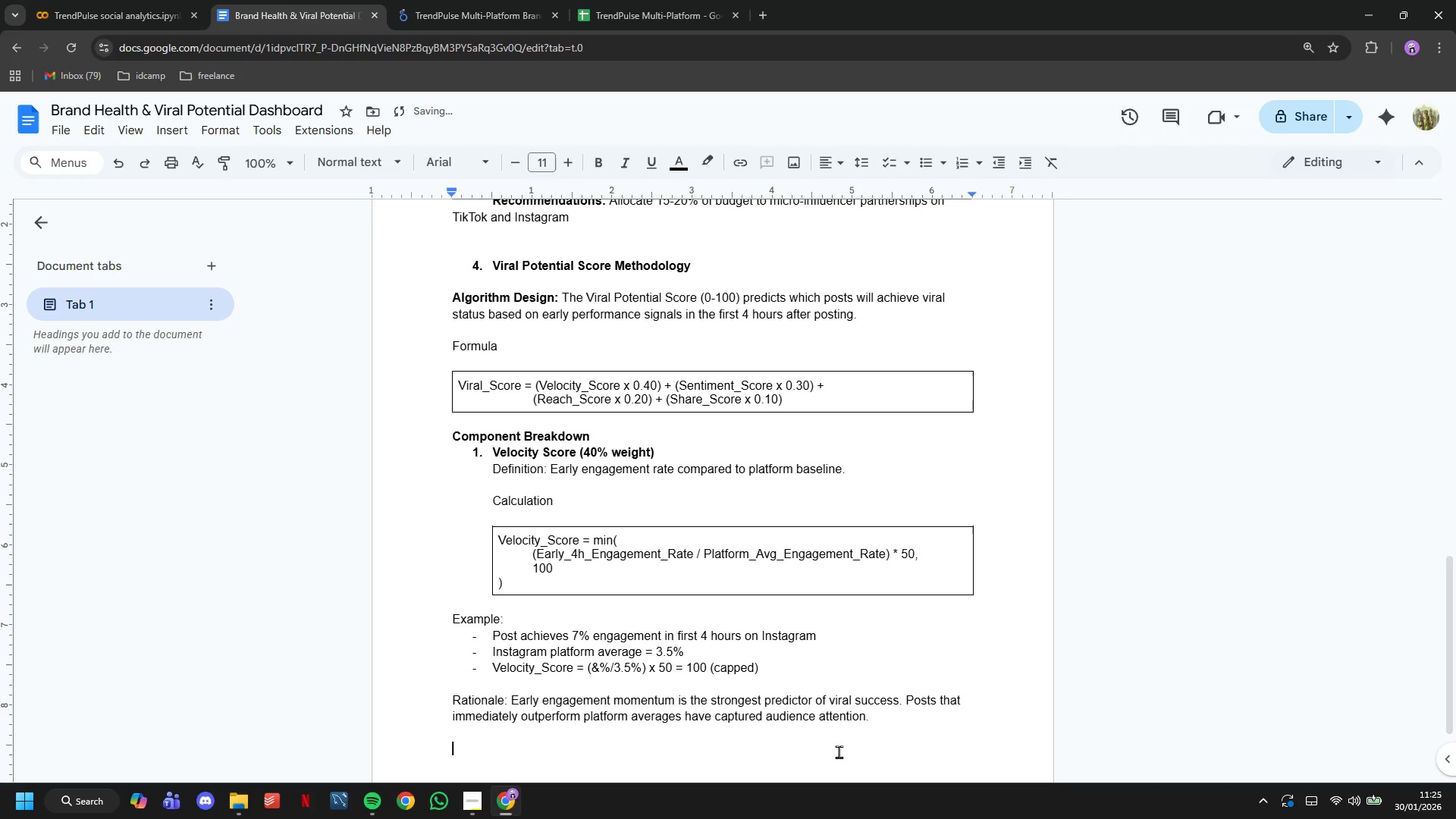 
type(2. Sentiment Score (30% wi)
key(Backspace)
type(eight))
 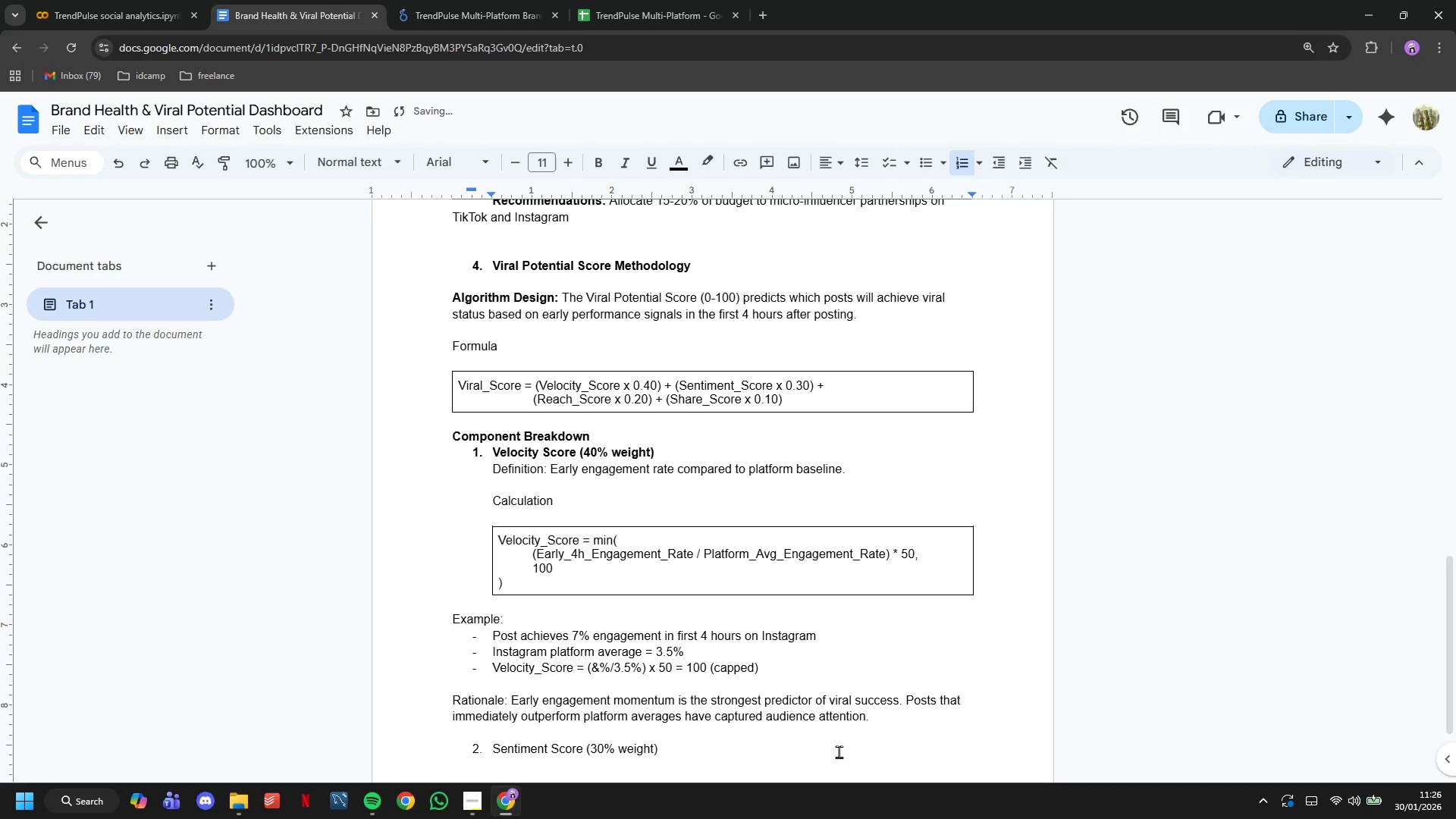 
wait(6.06)
 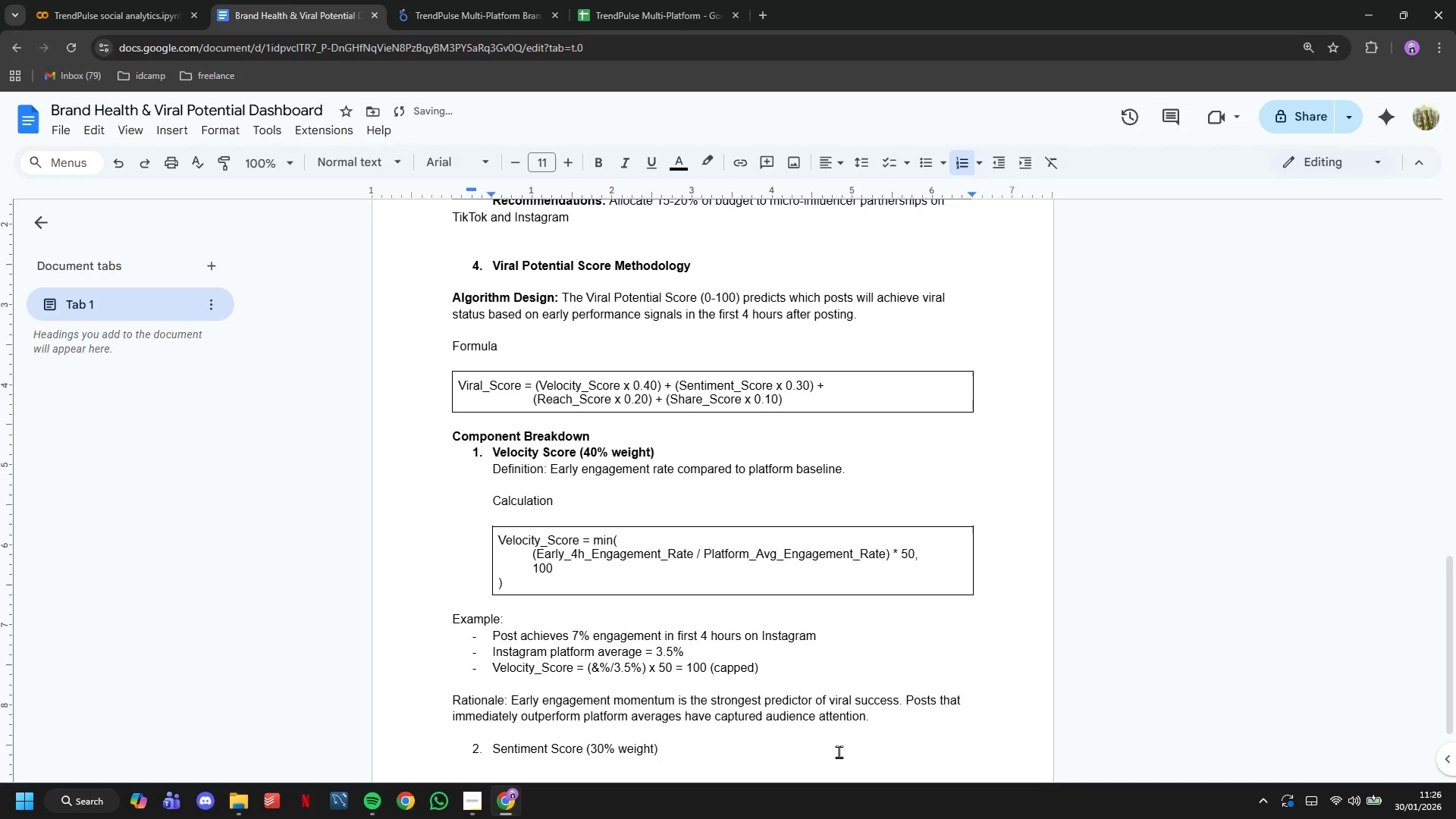 
scroll: coordinate [780, 584], scroll_direction: down, amount: 3.0
 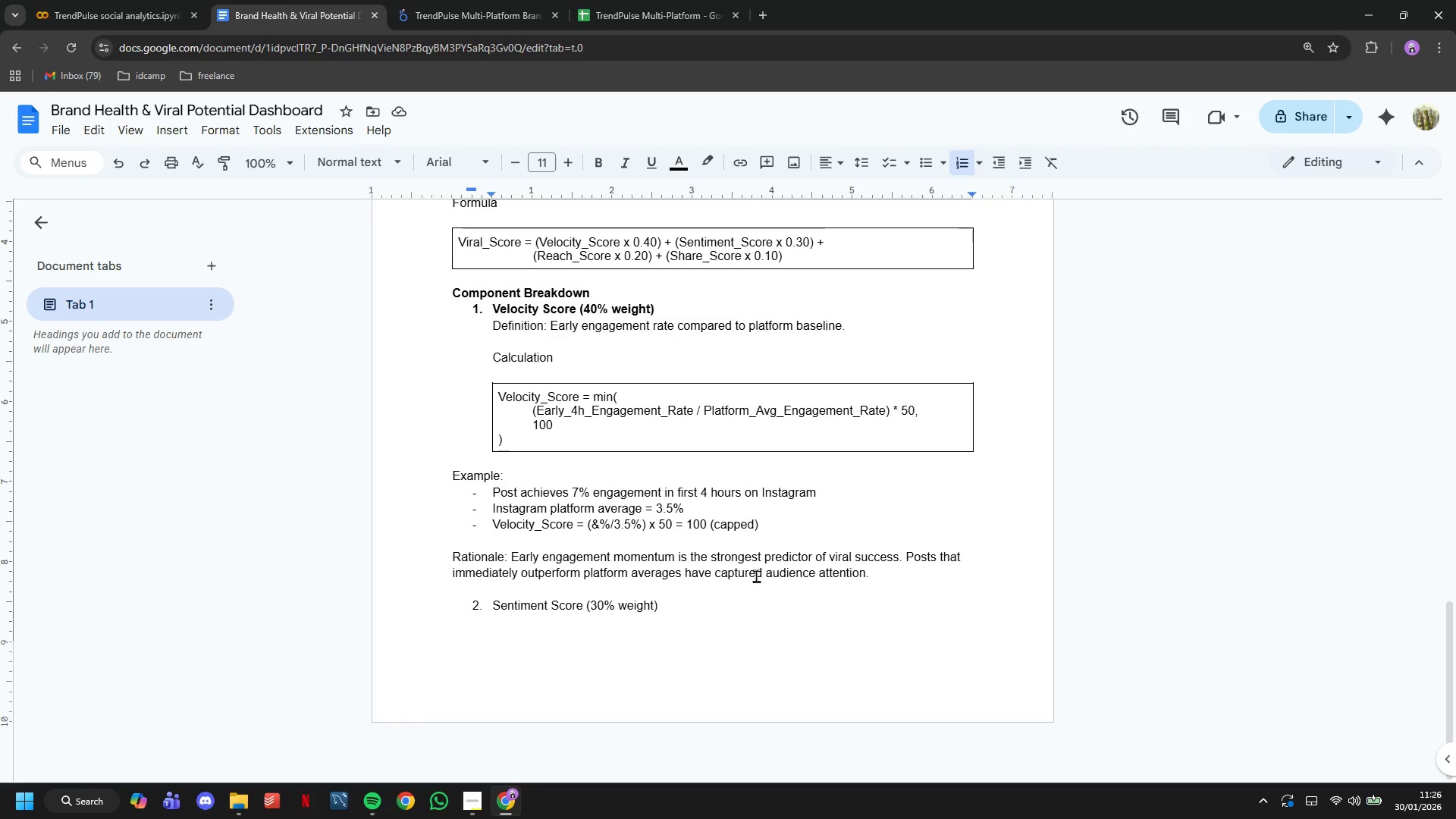 
left_click_drag(start_coordinate=[720, 602], to_coordinate=[281, 600])
 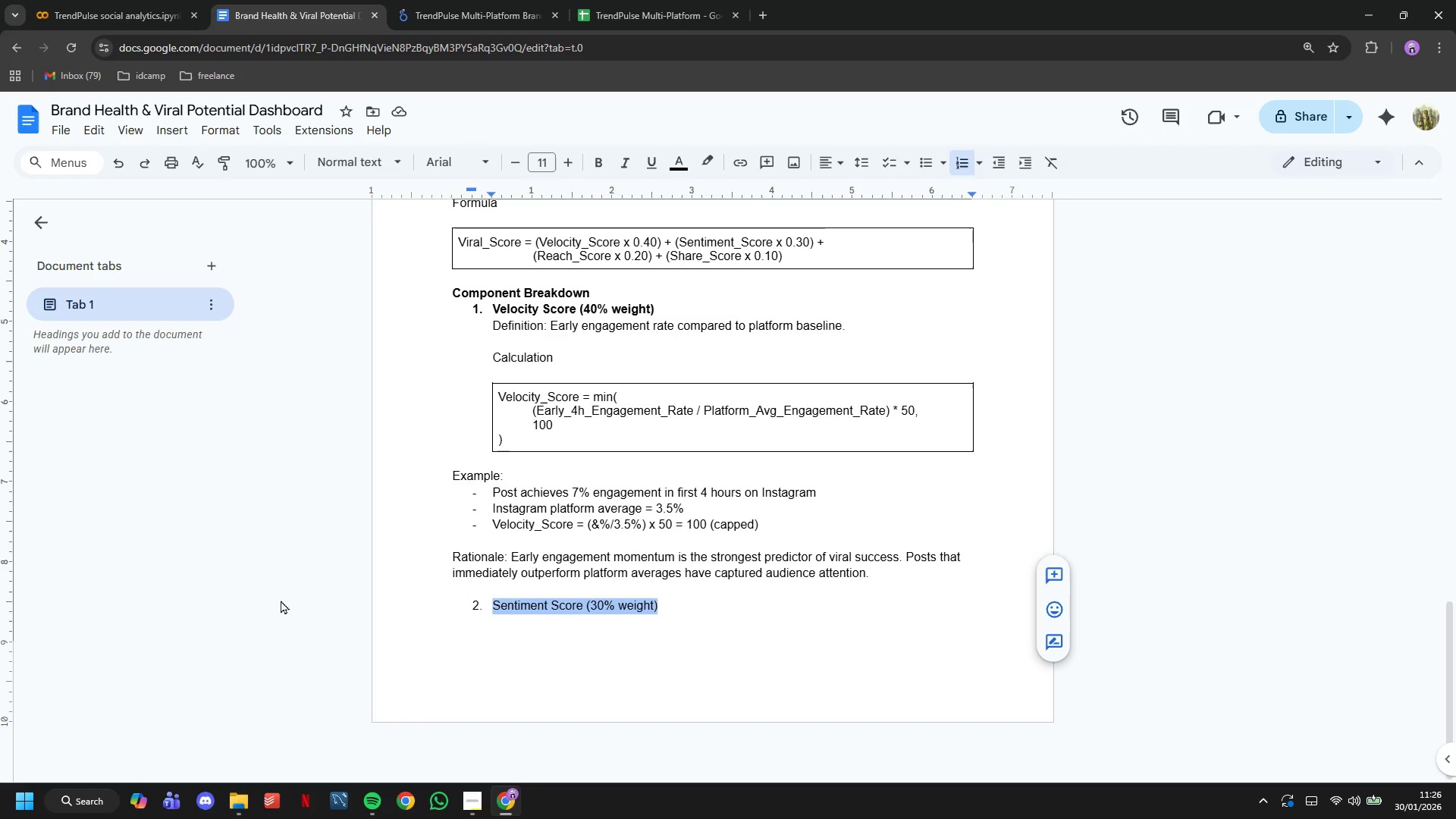 
key(Control+B)
 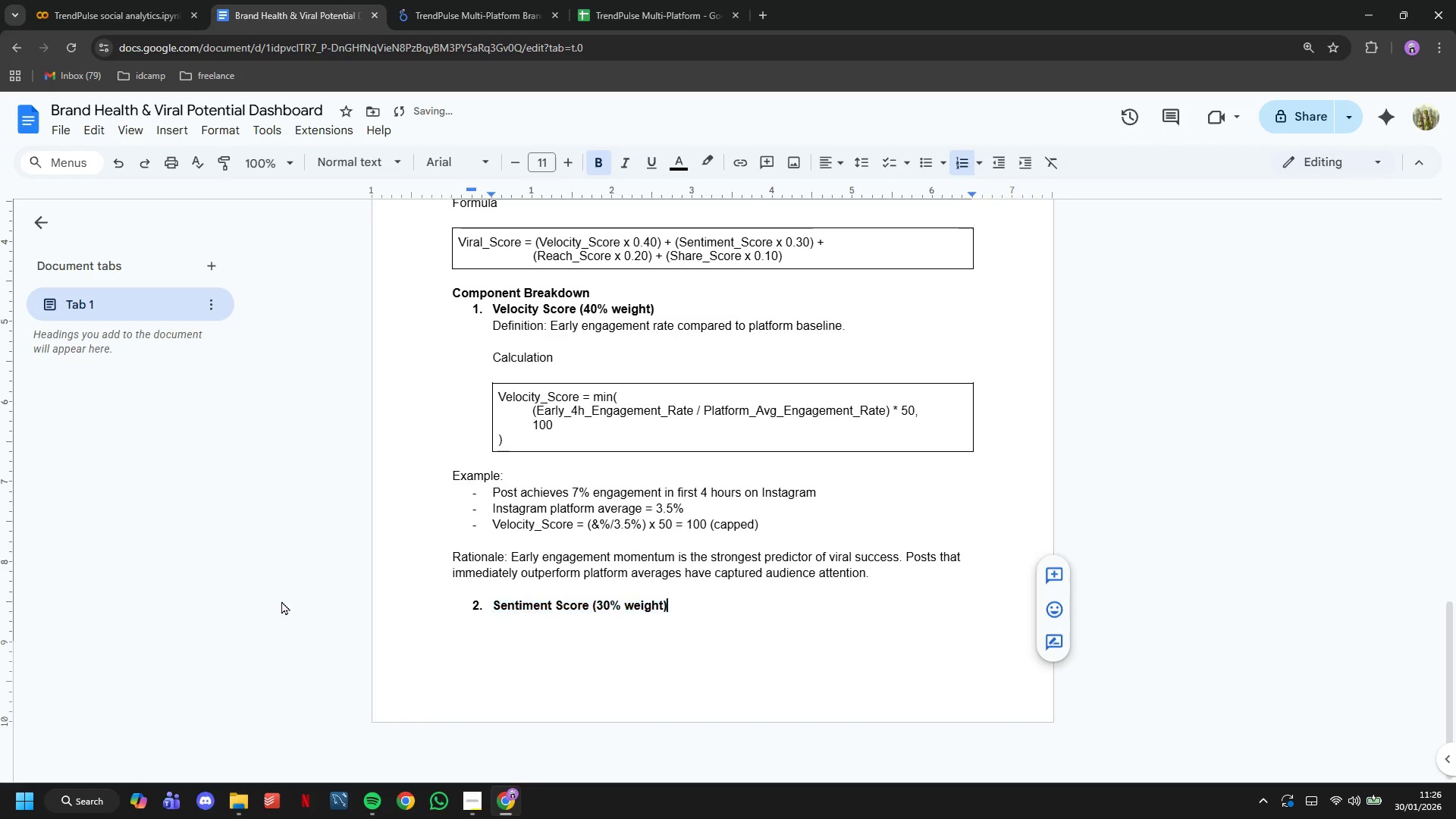 
key(ArrowRight)
 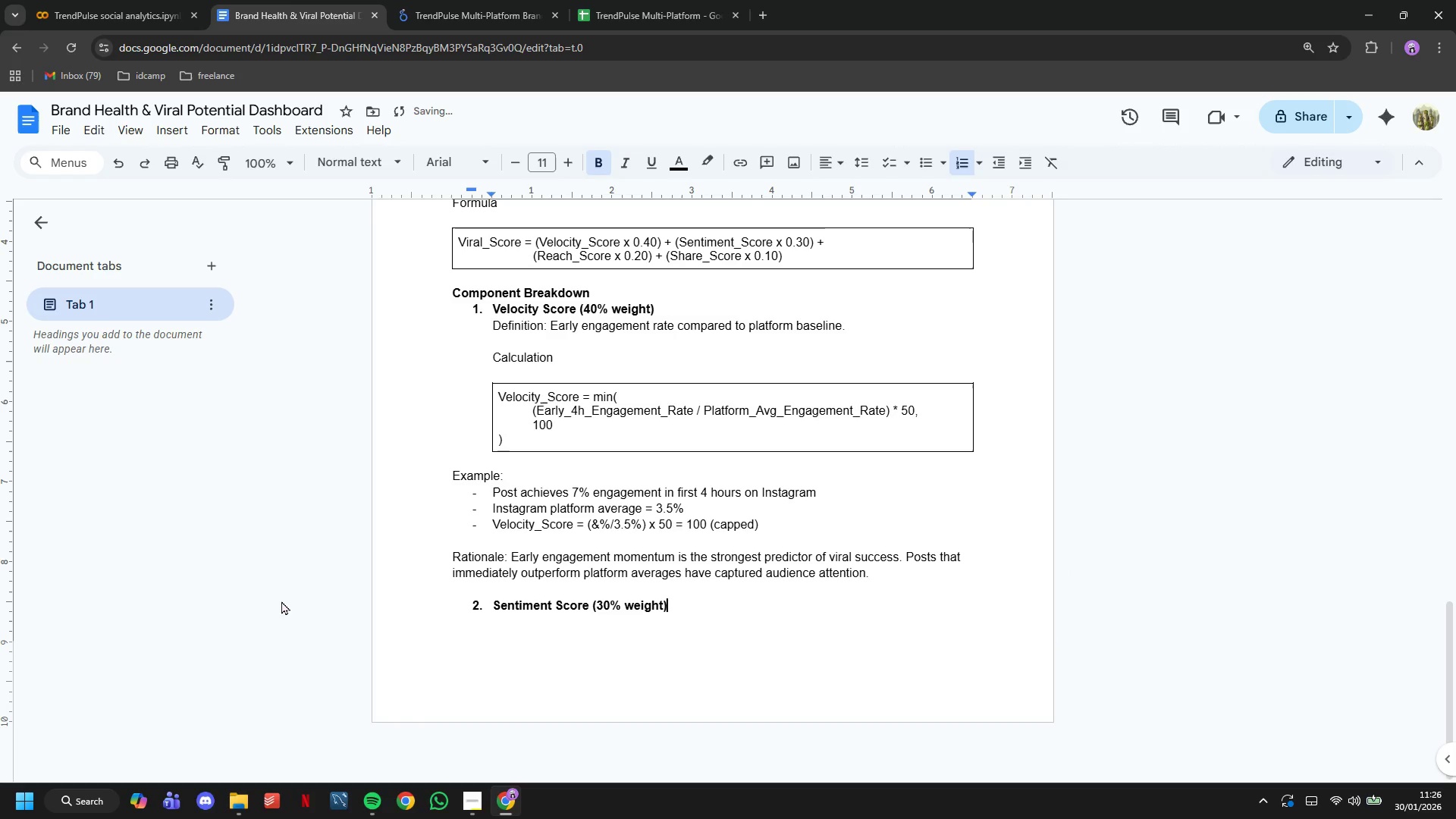 
key(Enter)
 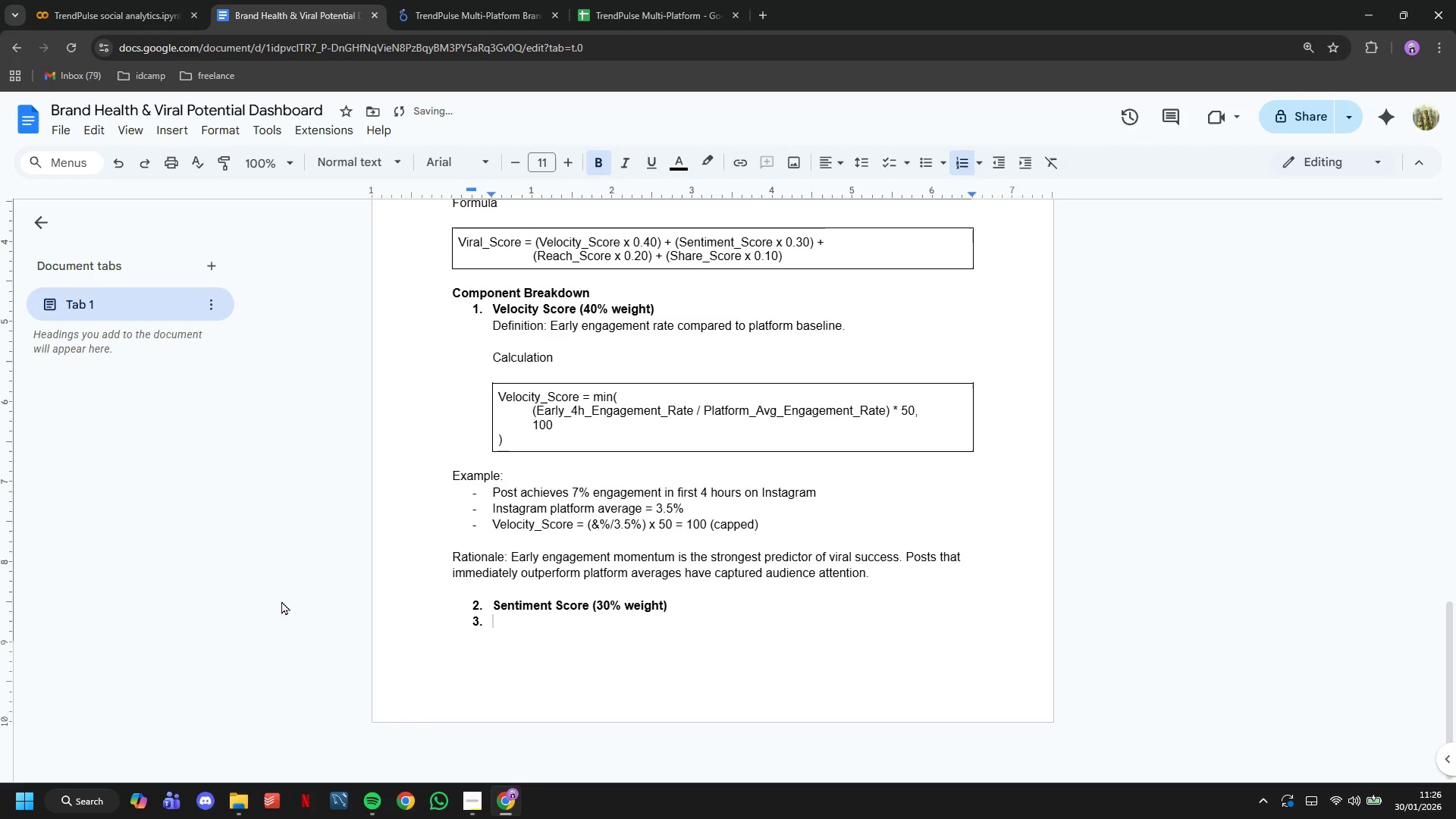 
key(Backspace)
type(Defin)
key(Backspace)
key(Backspace)
key(Backspace)
key(Backspace)
key(Backspace)
key(Backspace)
 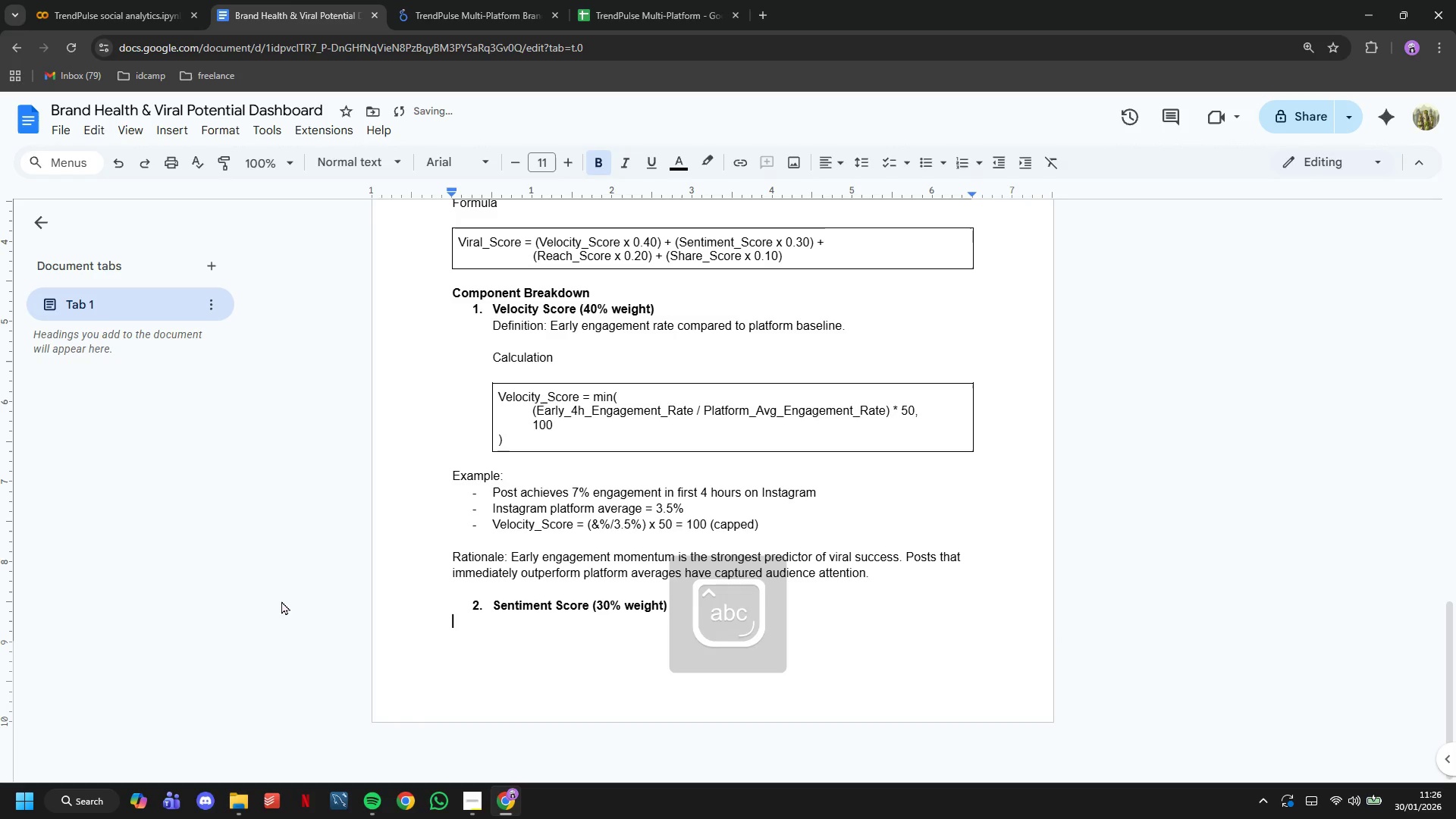 
key(Control+B)
 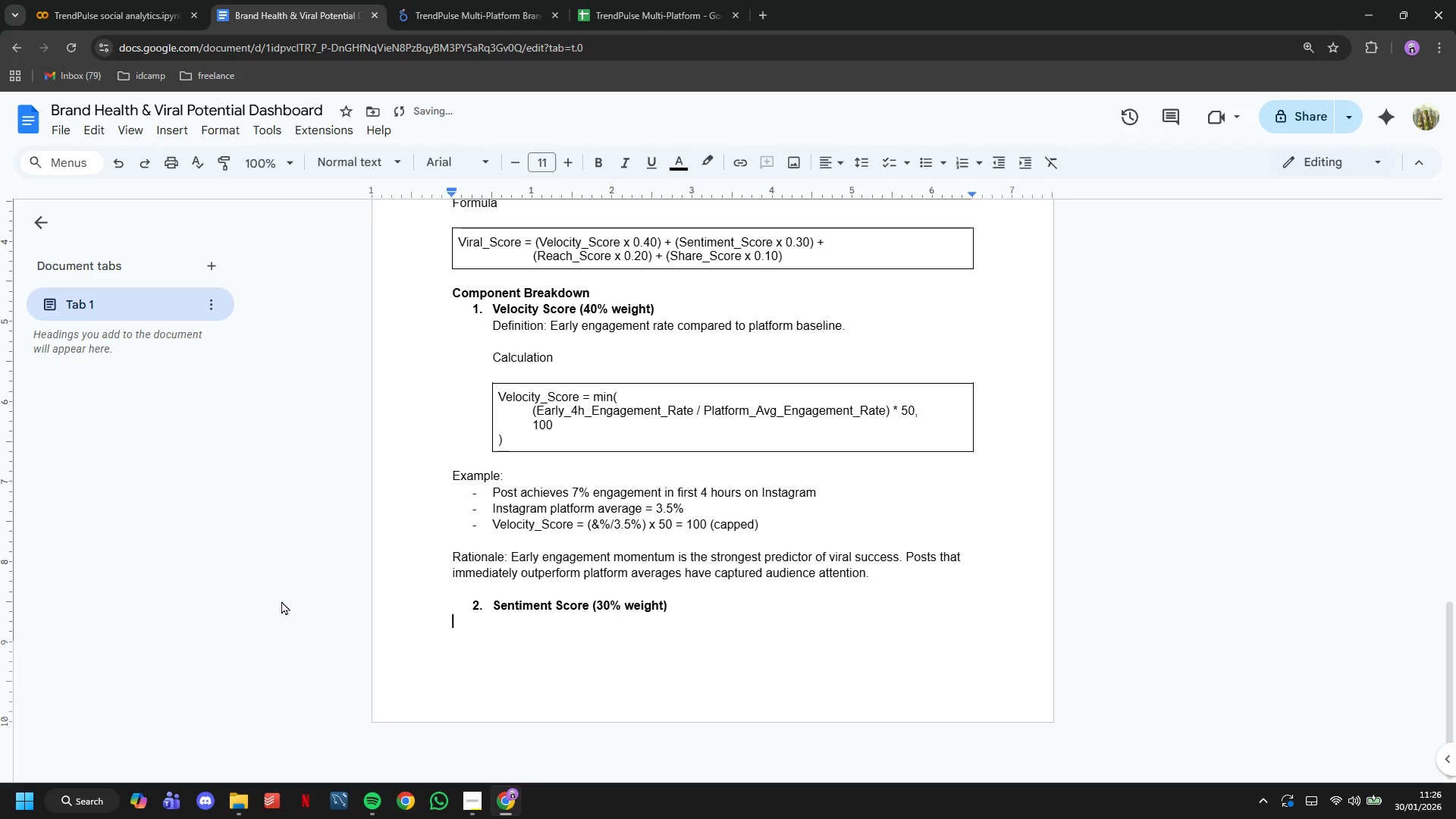 
key(Tab)
type(Deg)
key(Backspace)
type(finition: Positive sentiment drives organic sharing)
 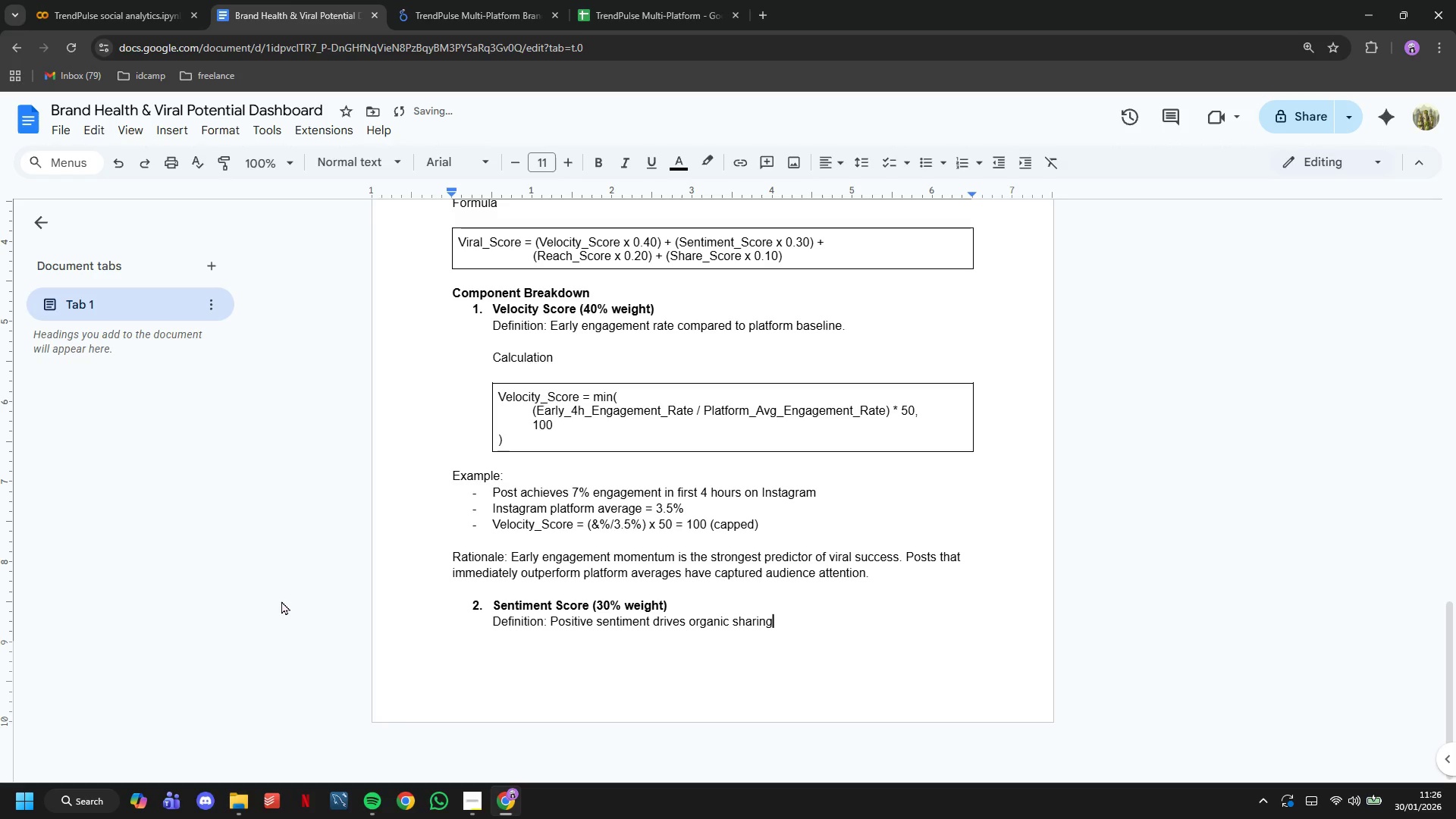 
key(Enter)
 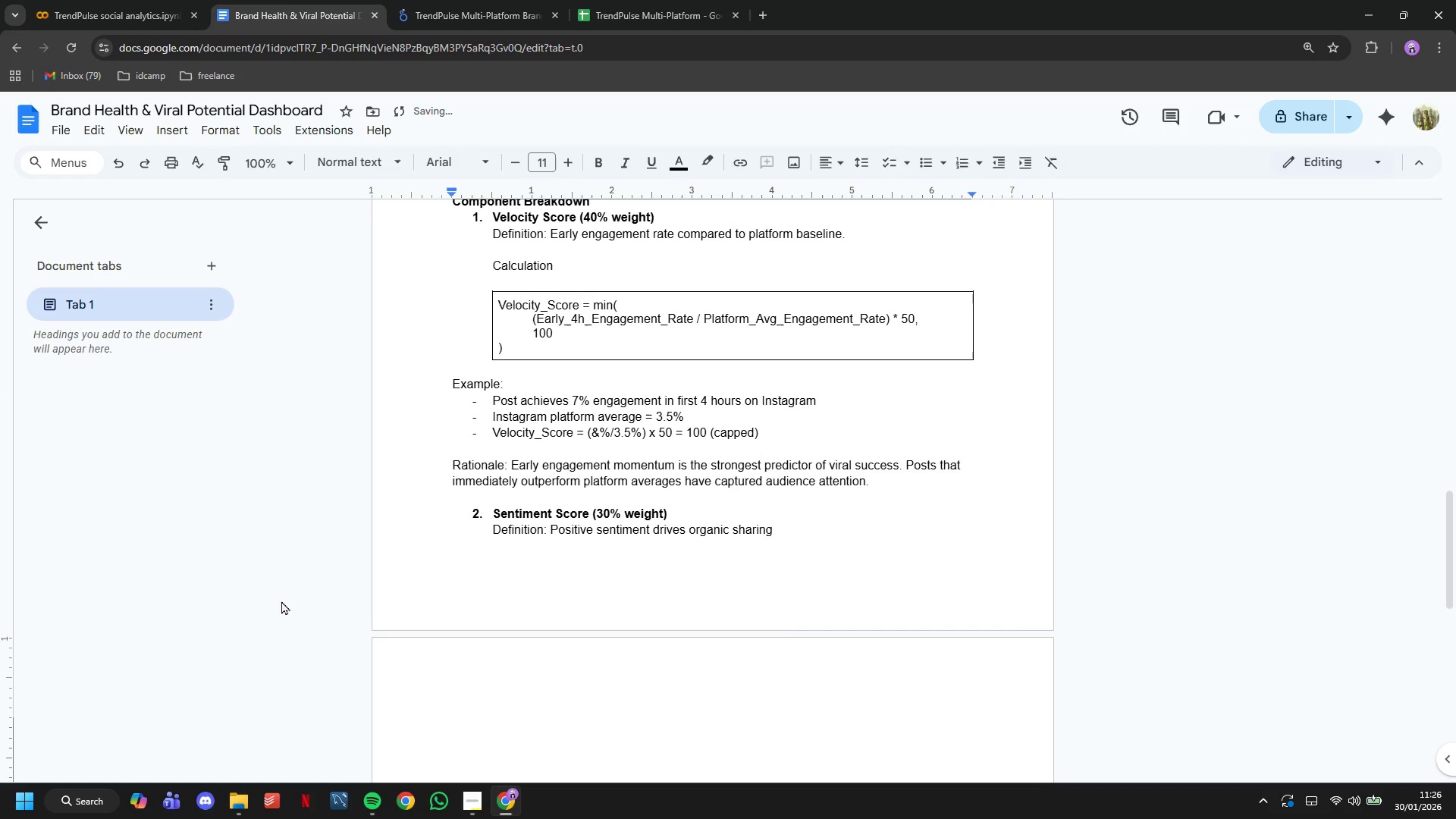 
type(Calculation)
 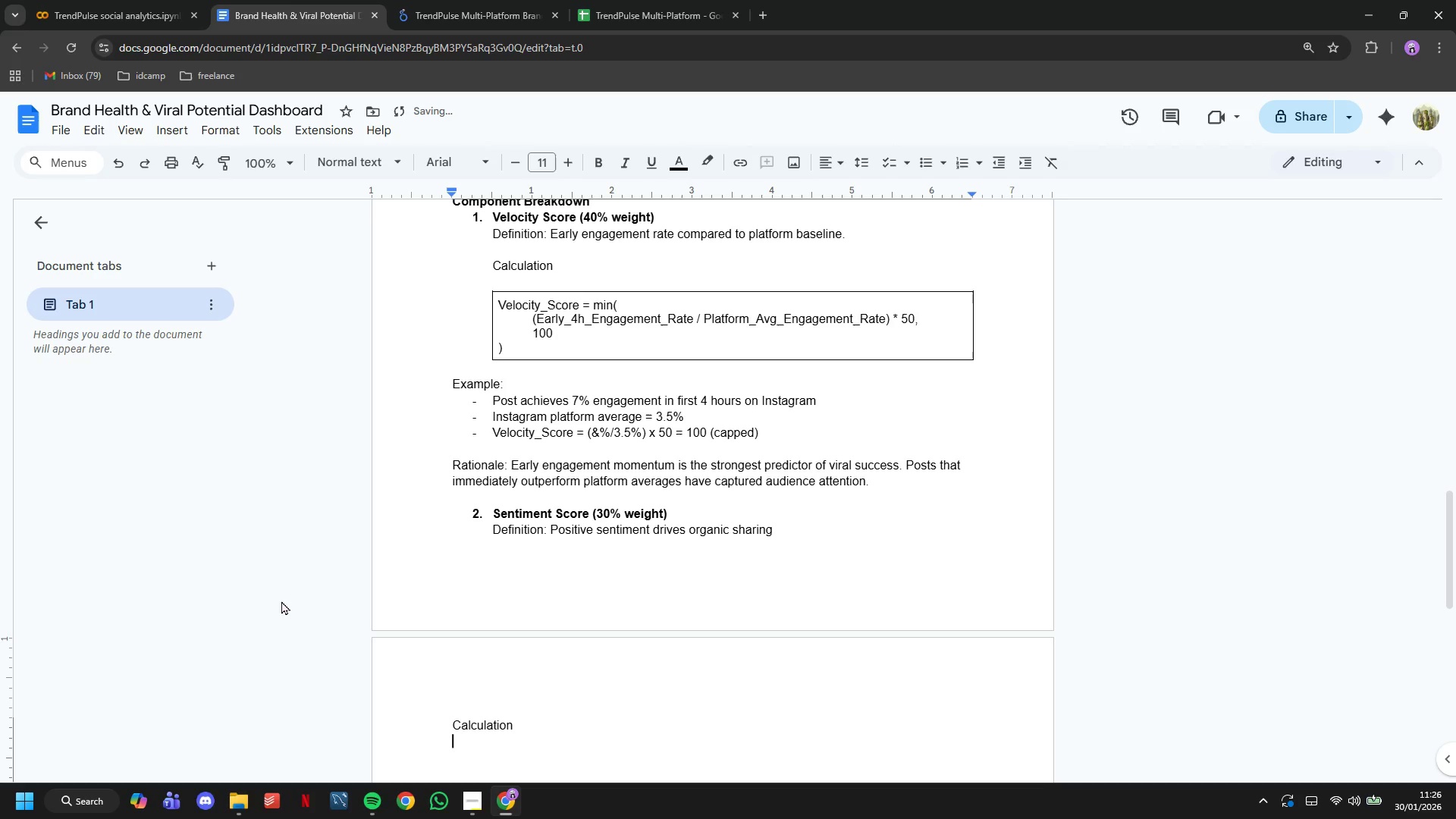 
key(Enter)
 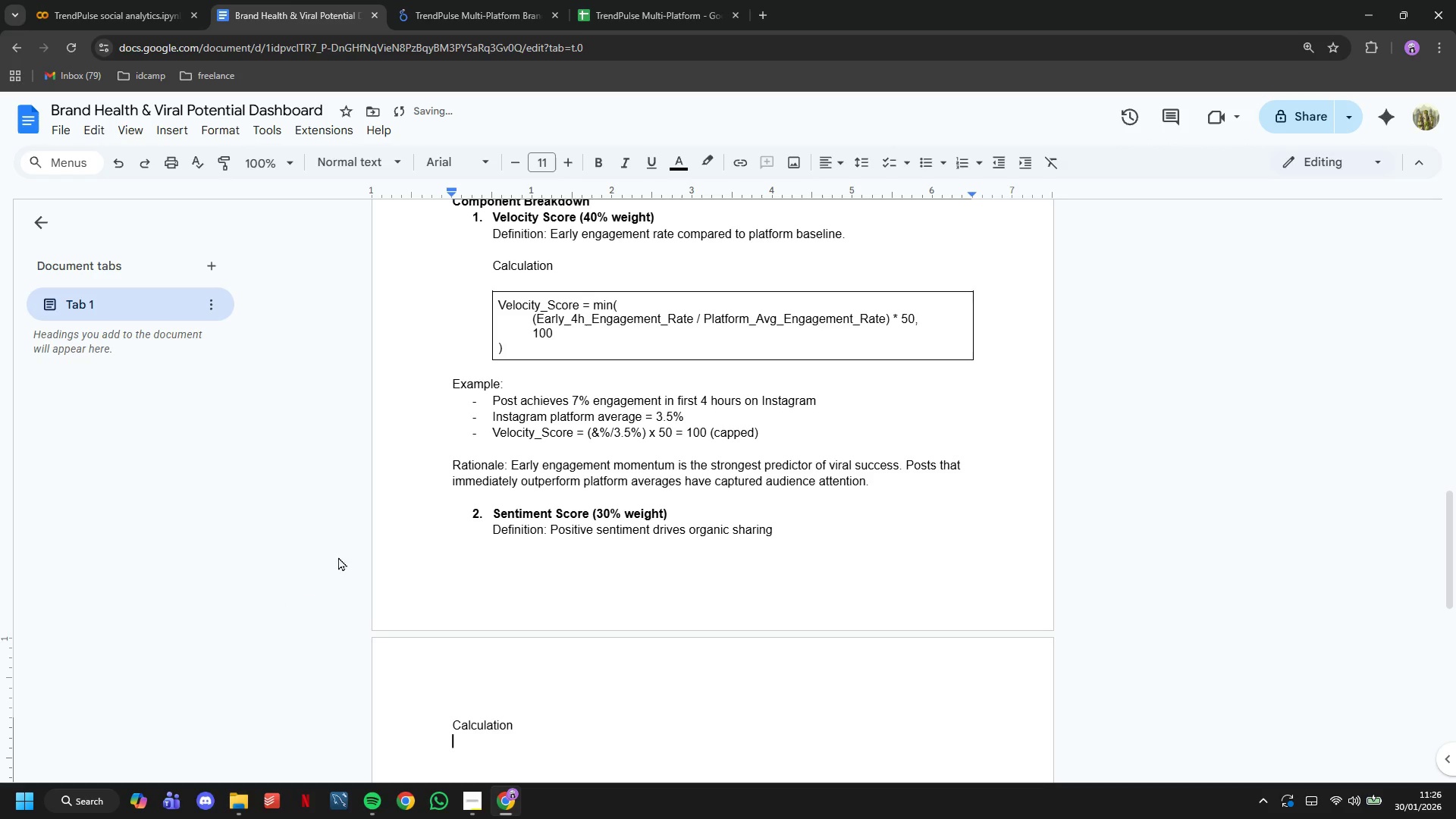 
scroll: coordinate [366, 539], scroll_direction: up, amount: 5.0
 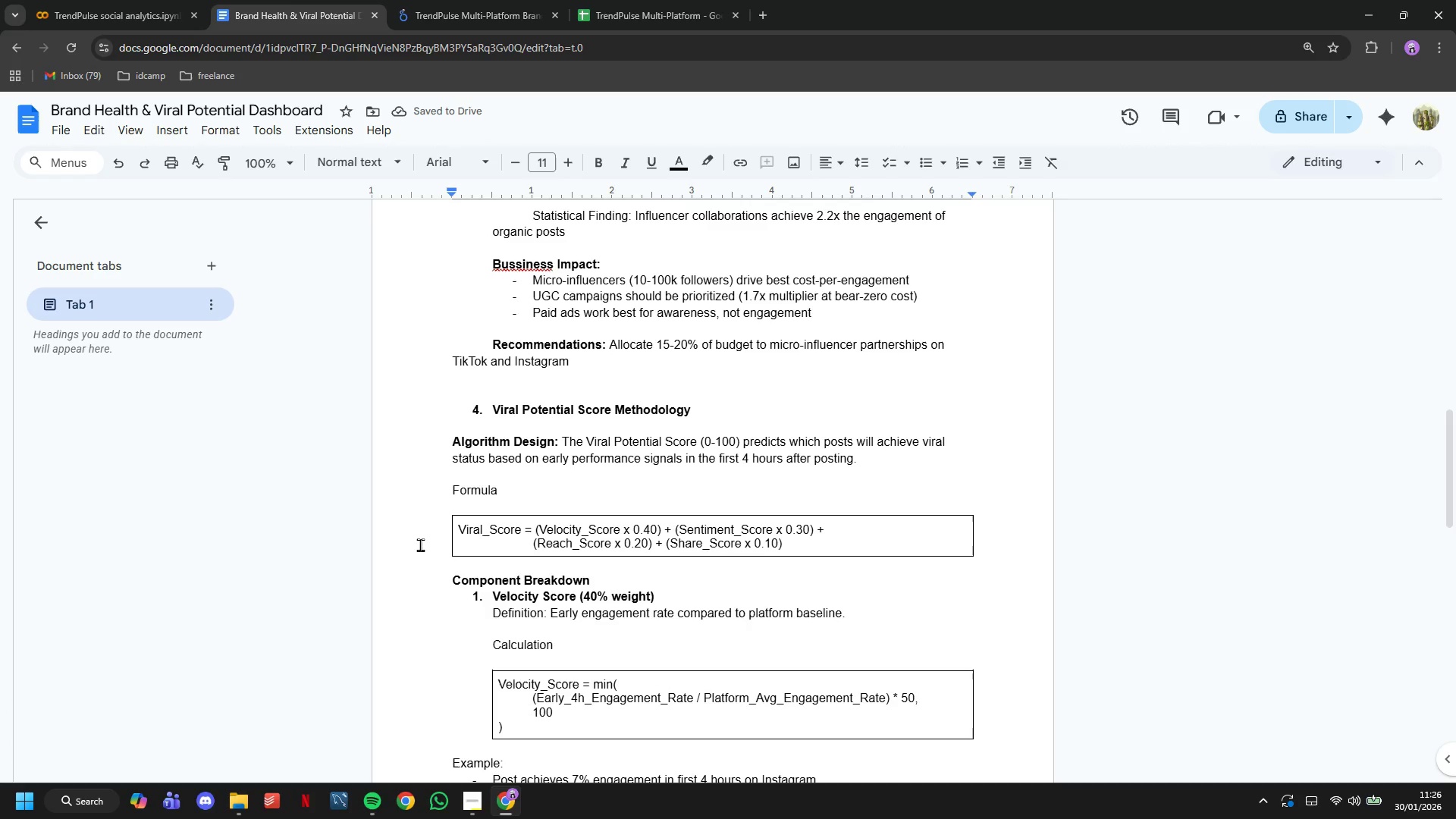 
scroll: coordinate [420, 544], scroll_direction: down, amount: 1.0
 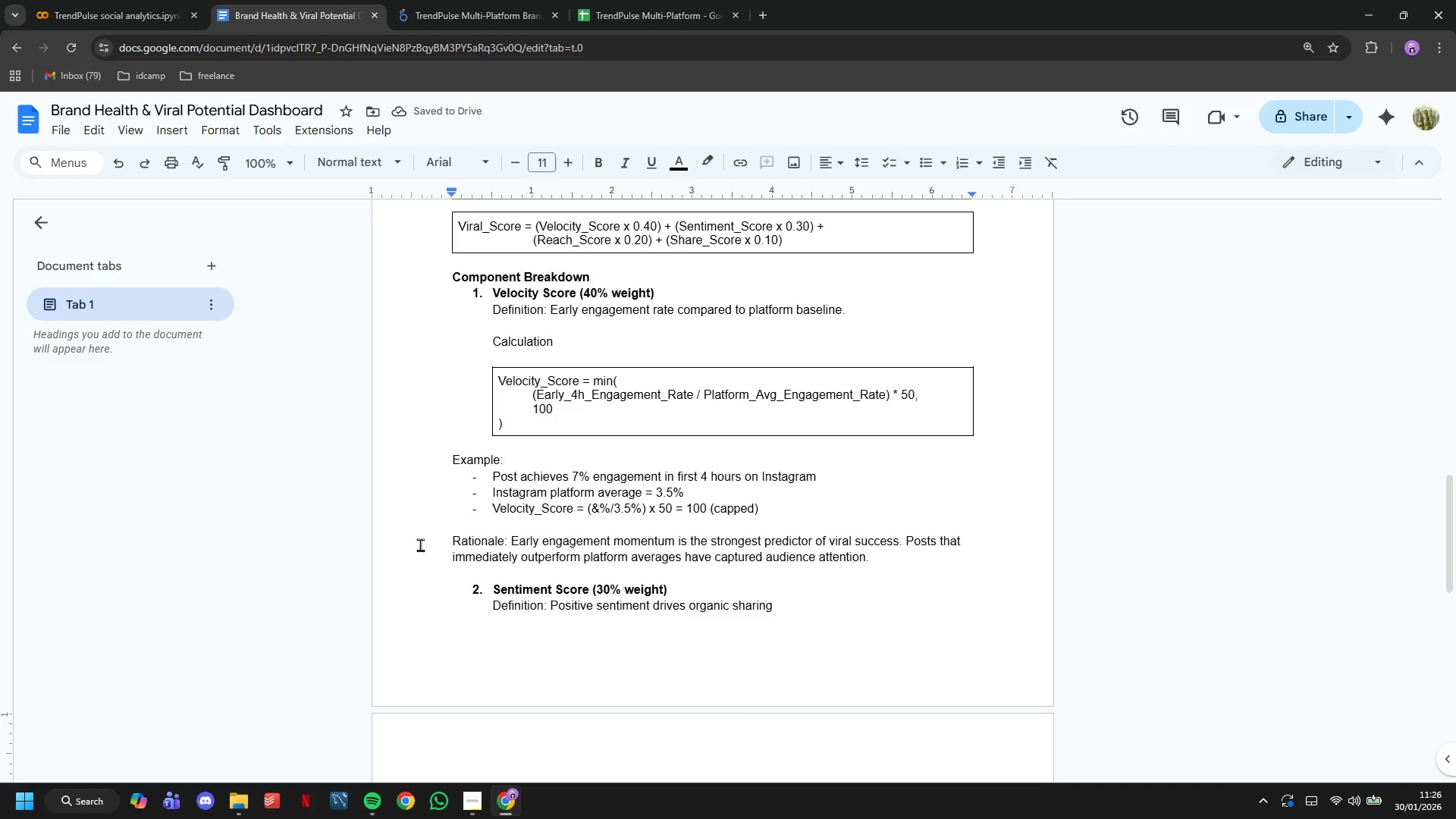 
scroll: coordinate [420, 544], scroll_direction: up, amount: 2.0
 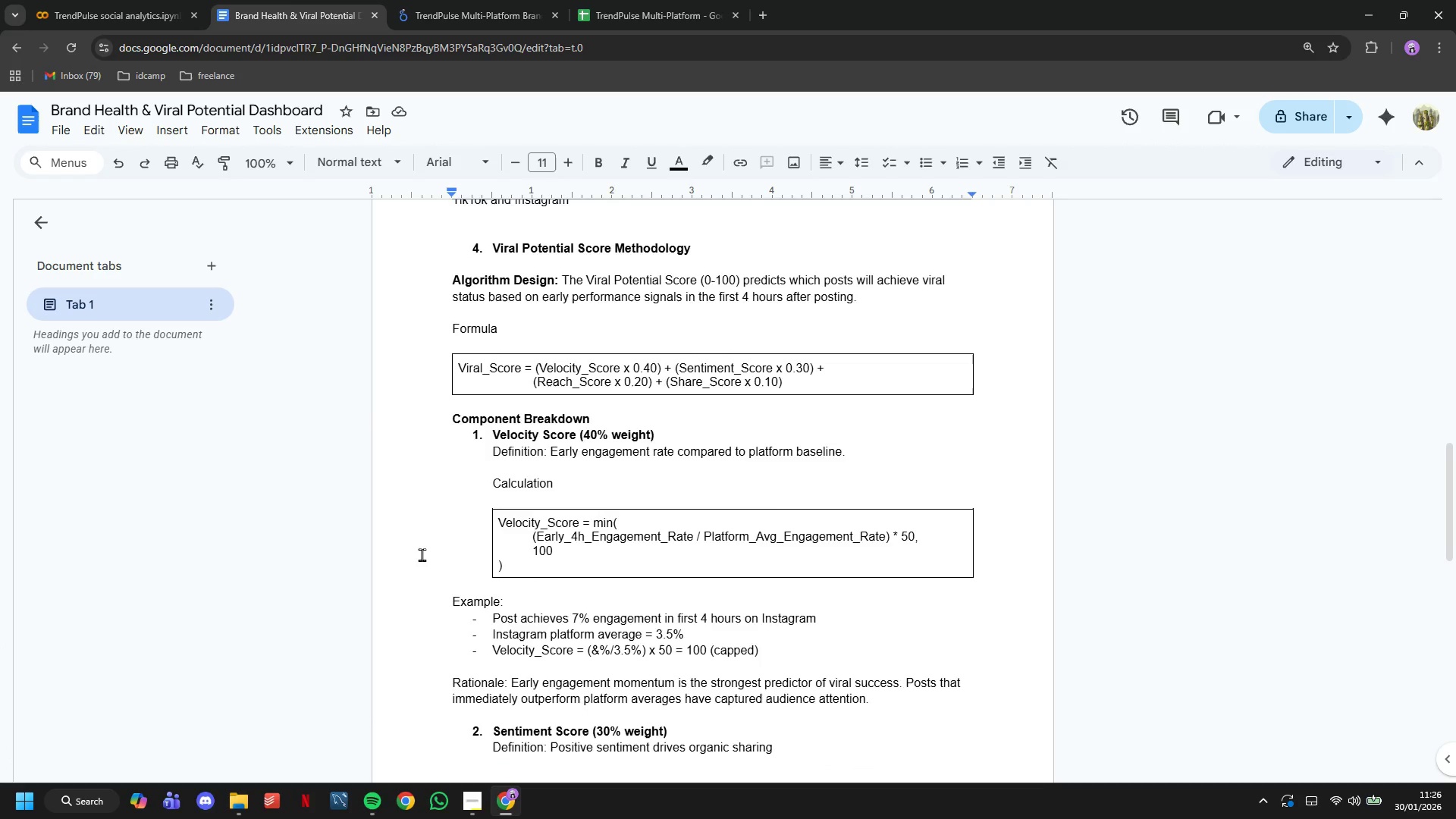 
scroll: coordinate [422, 554], scroll_direction: down, amount: 3.0
 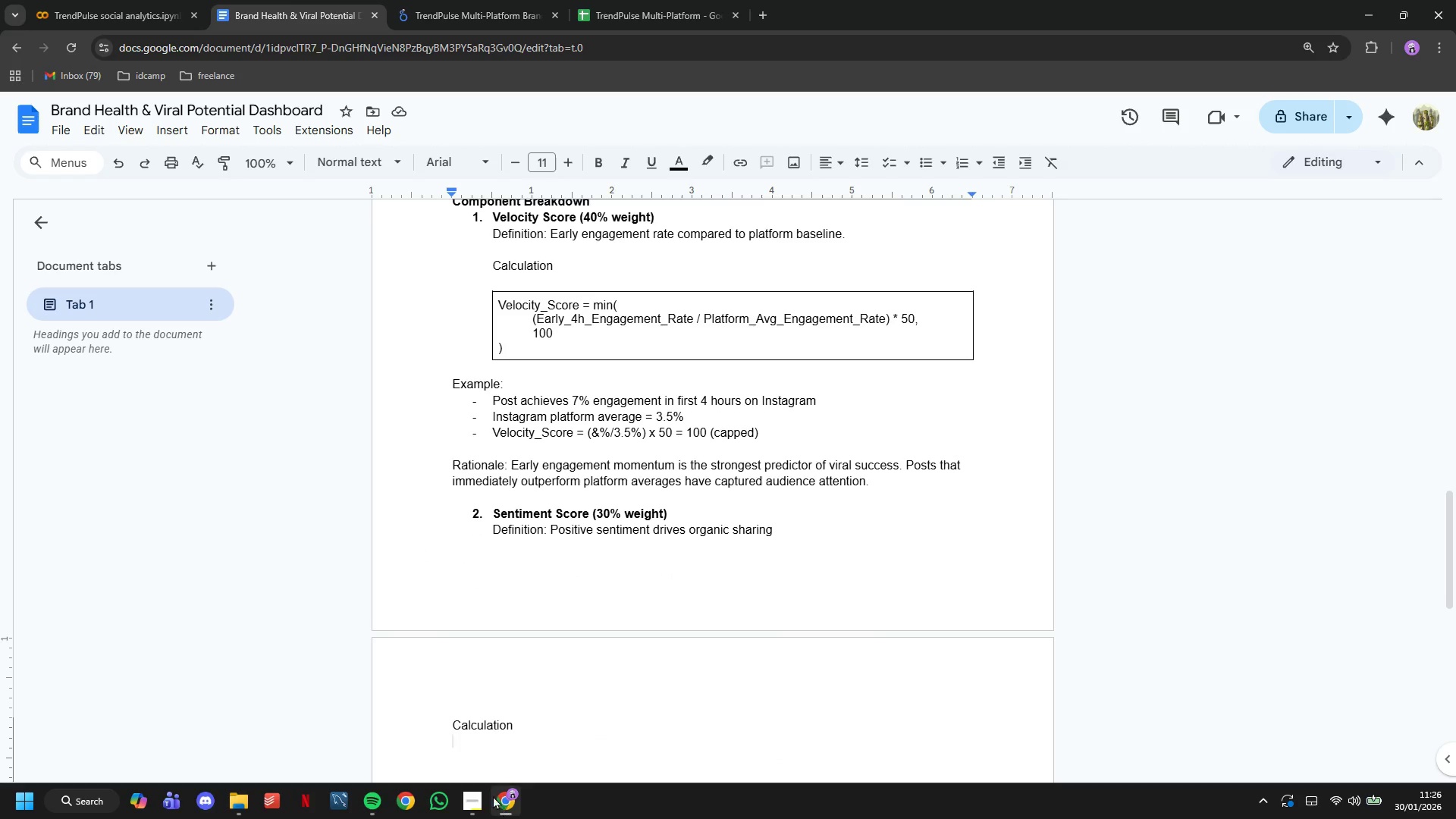 
left_click([482, 787])